 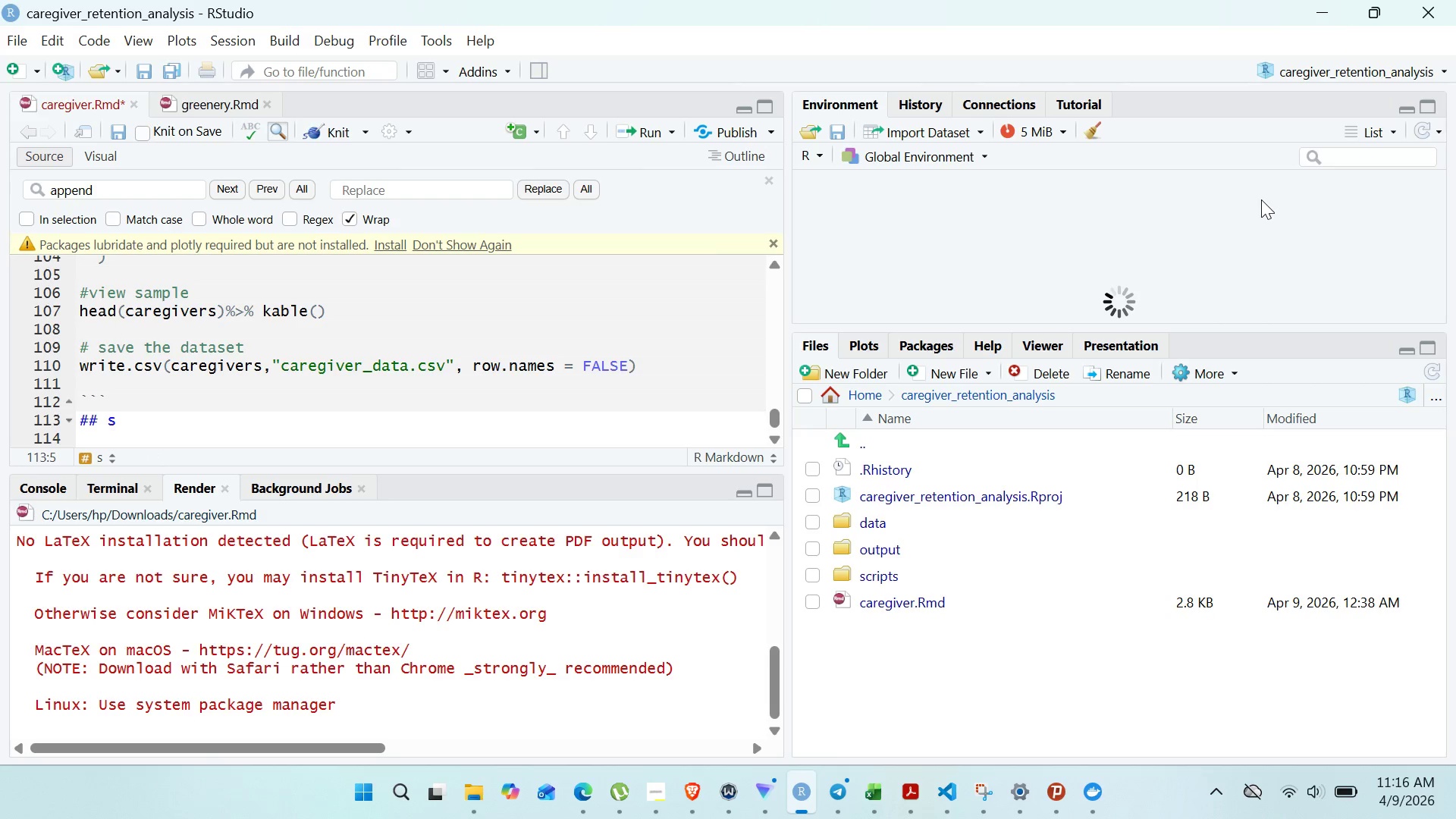 
left_click_drag(start_coordinate=[648, 471], to_coordinate=[634, 594])
 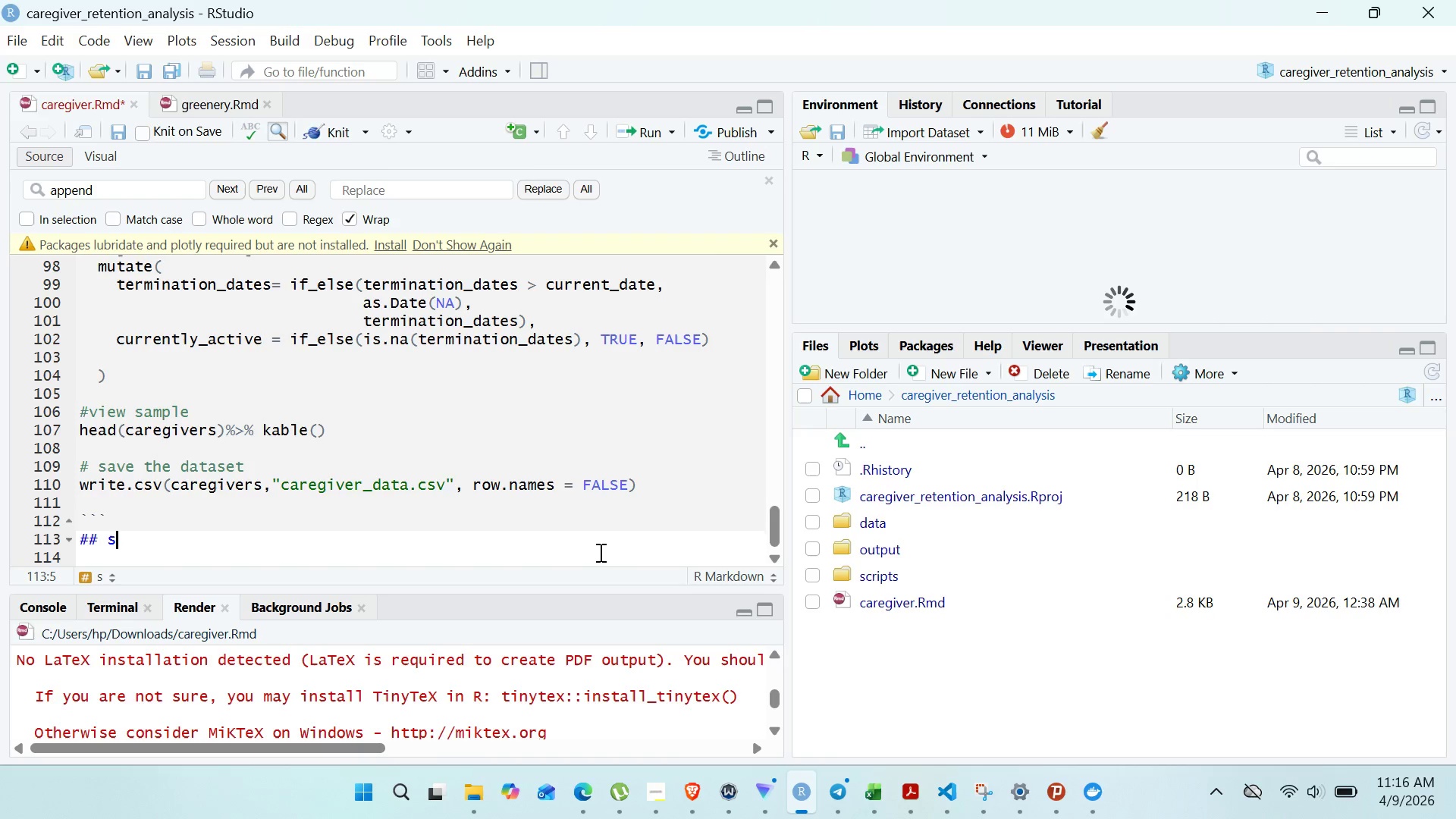 
left_click([599, 552])
 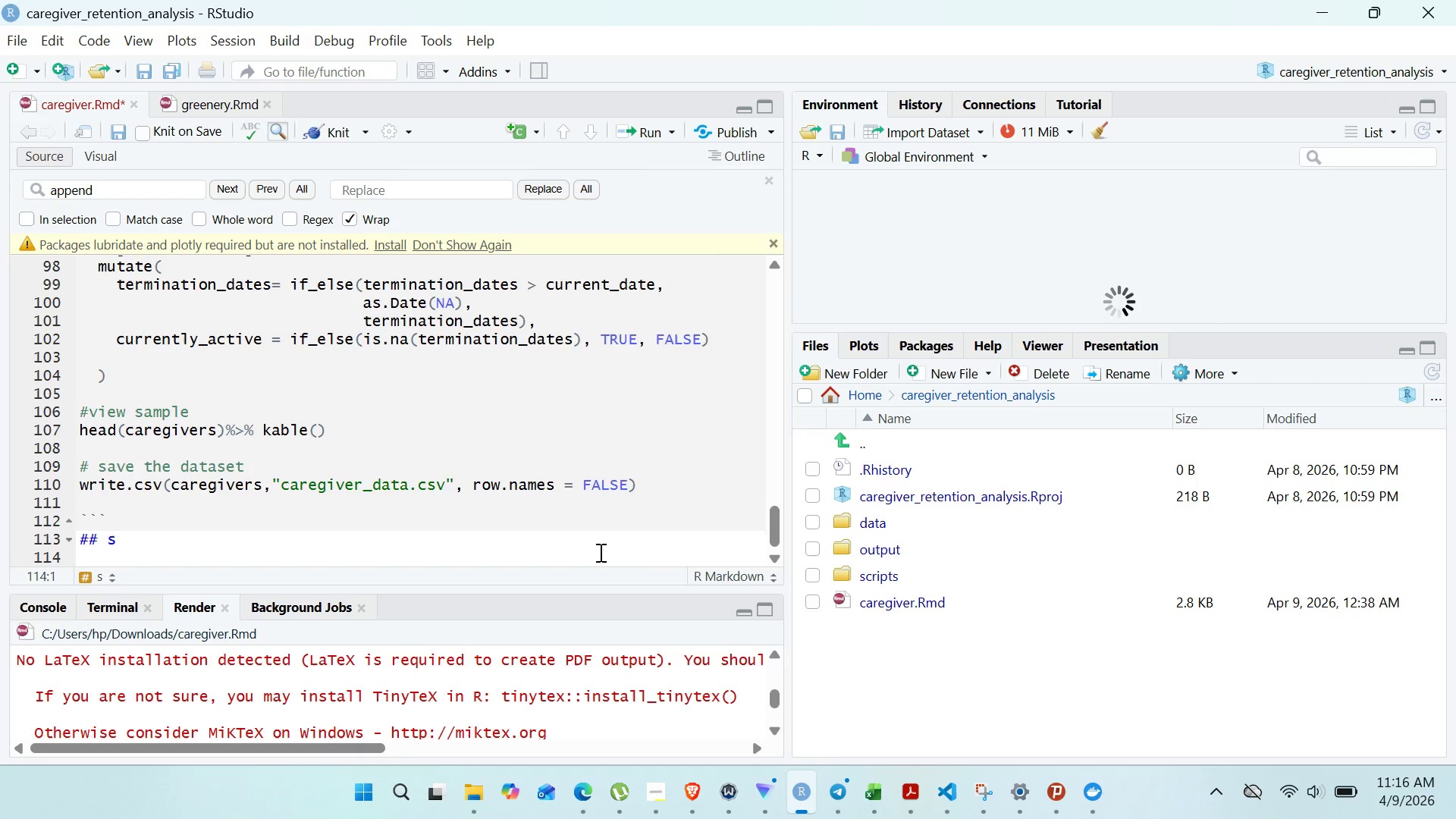 
left_click([599, 552])
 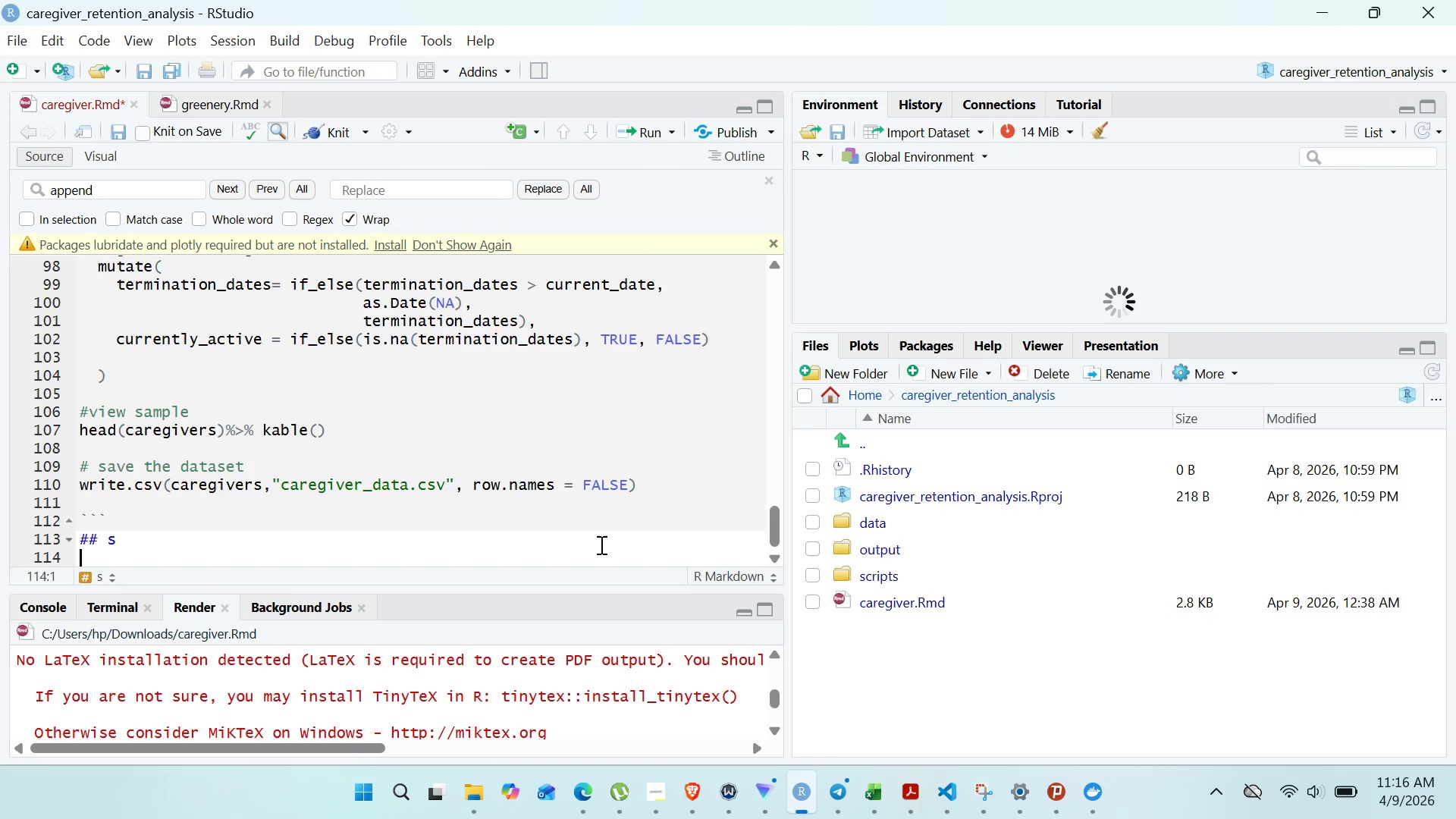 
left_click([600, 544])
 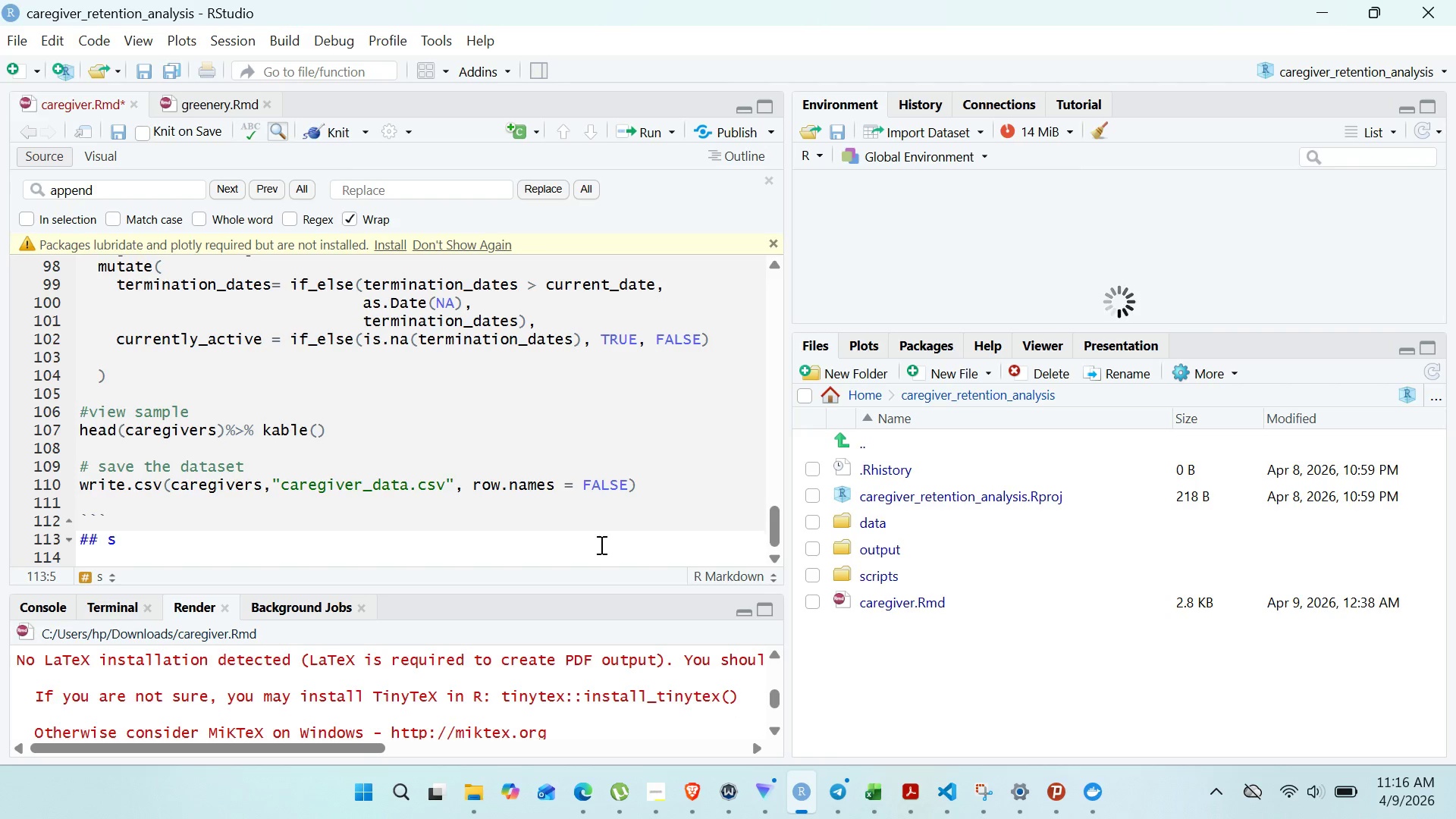 
type(tep 3: Define Hire Cohorts by Month)
 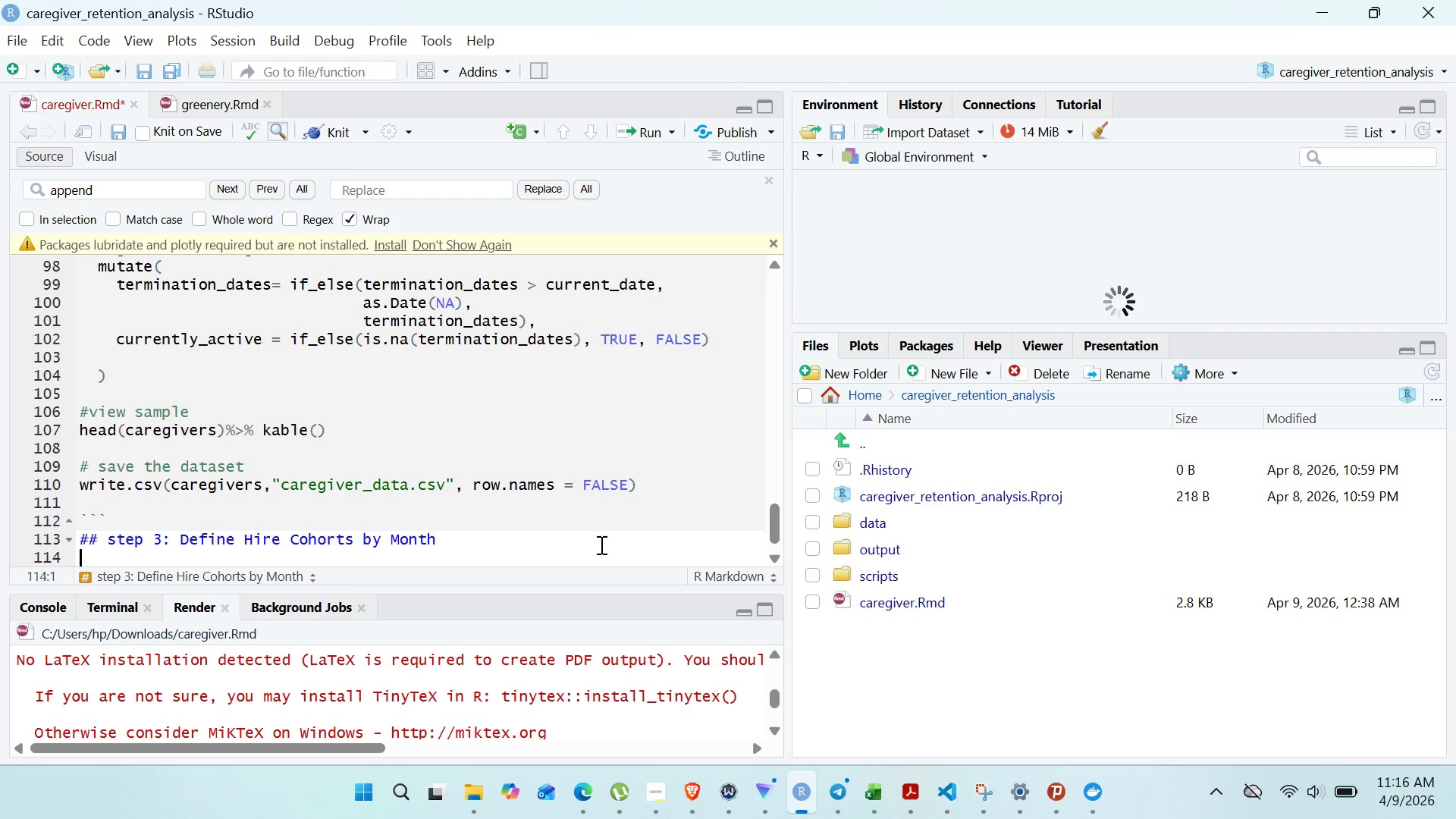 
 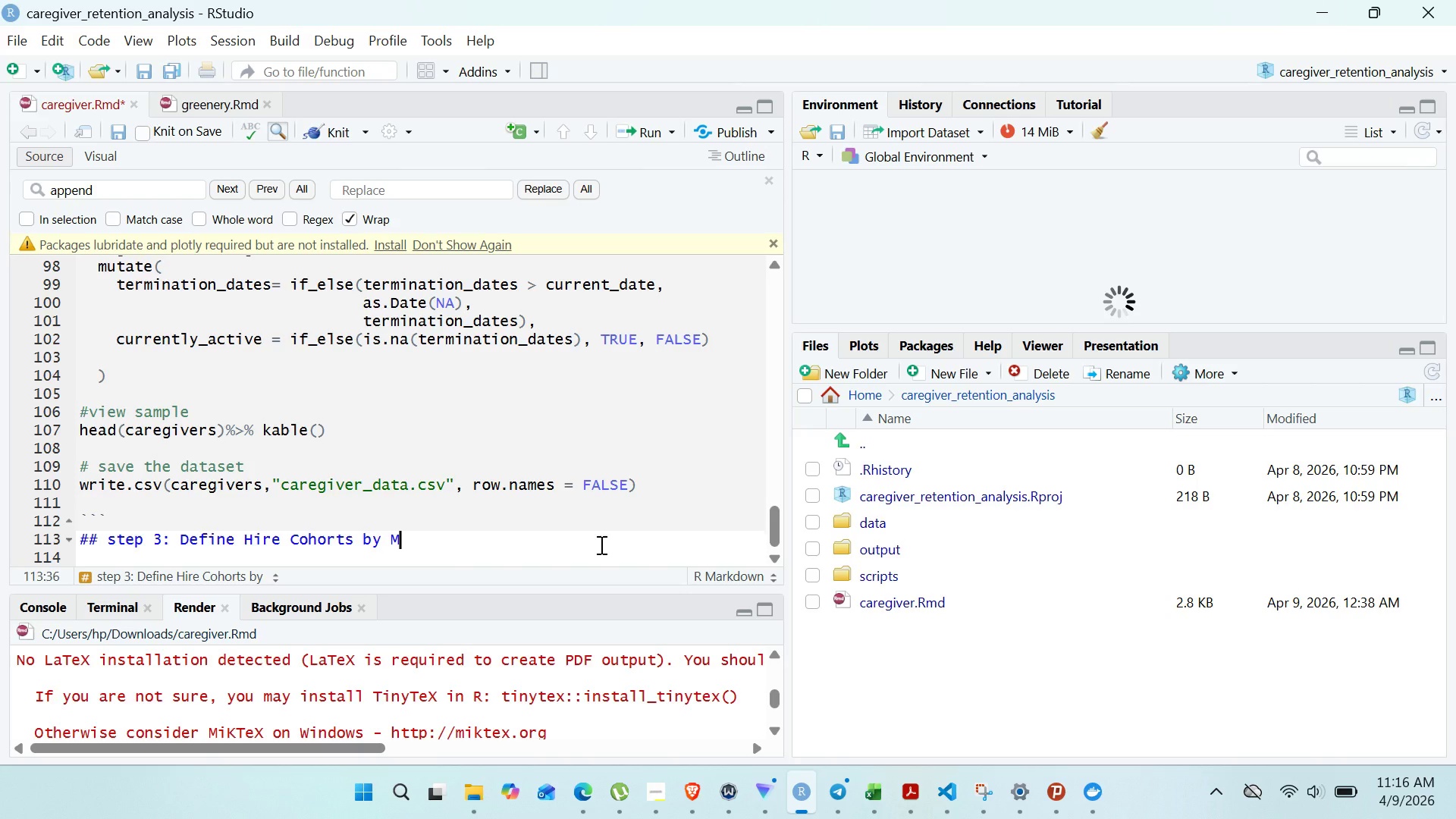 
key(Enter)
 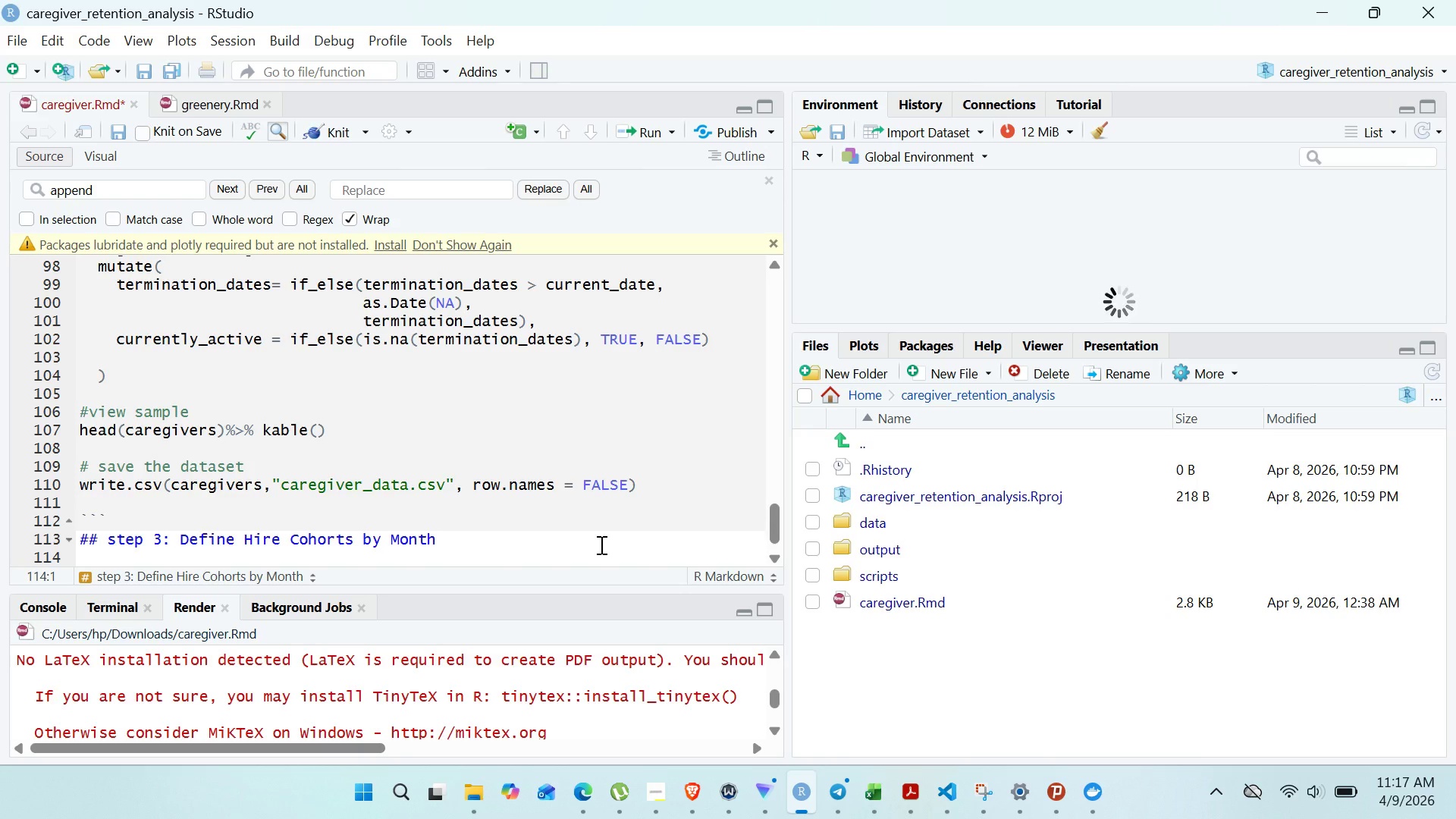 
wait(6.39)
 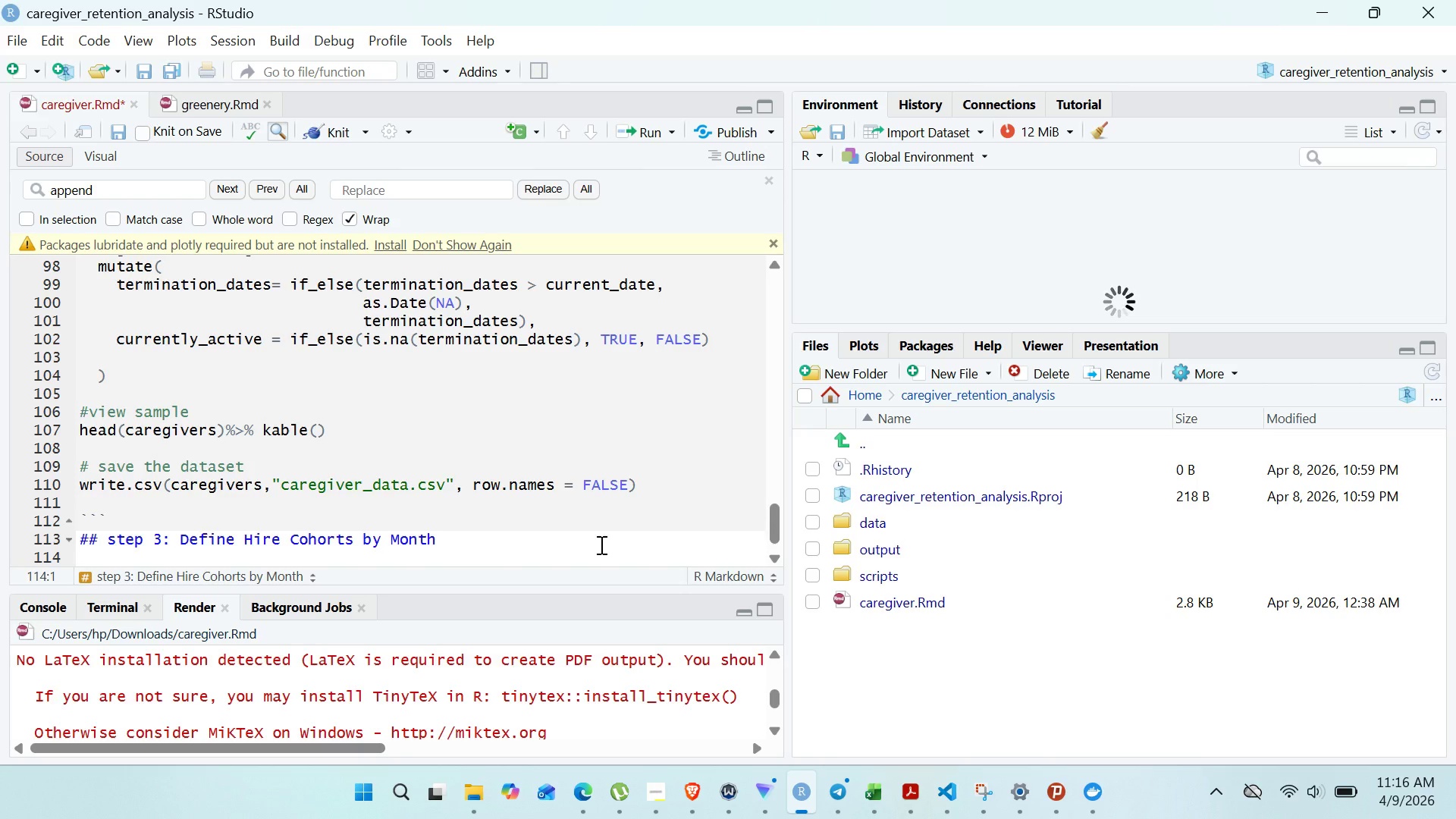 
key(Enter)
 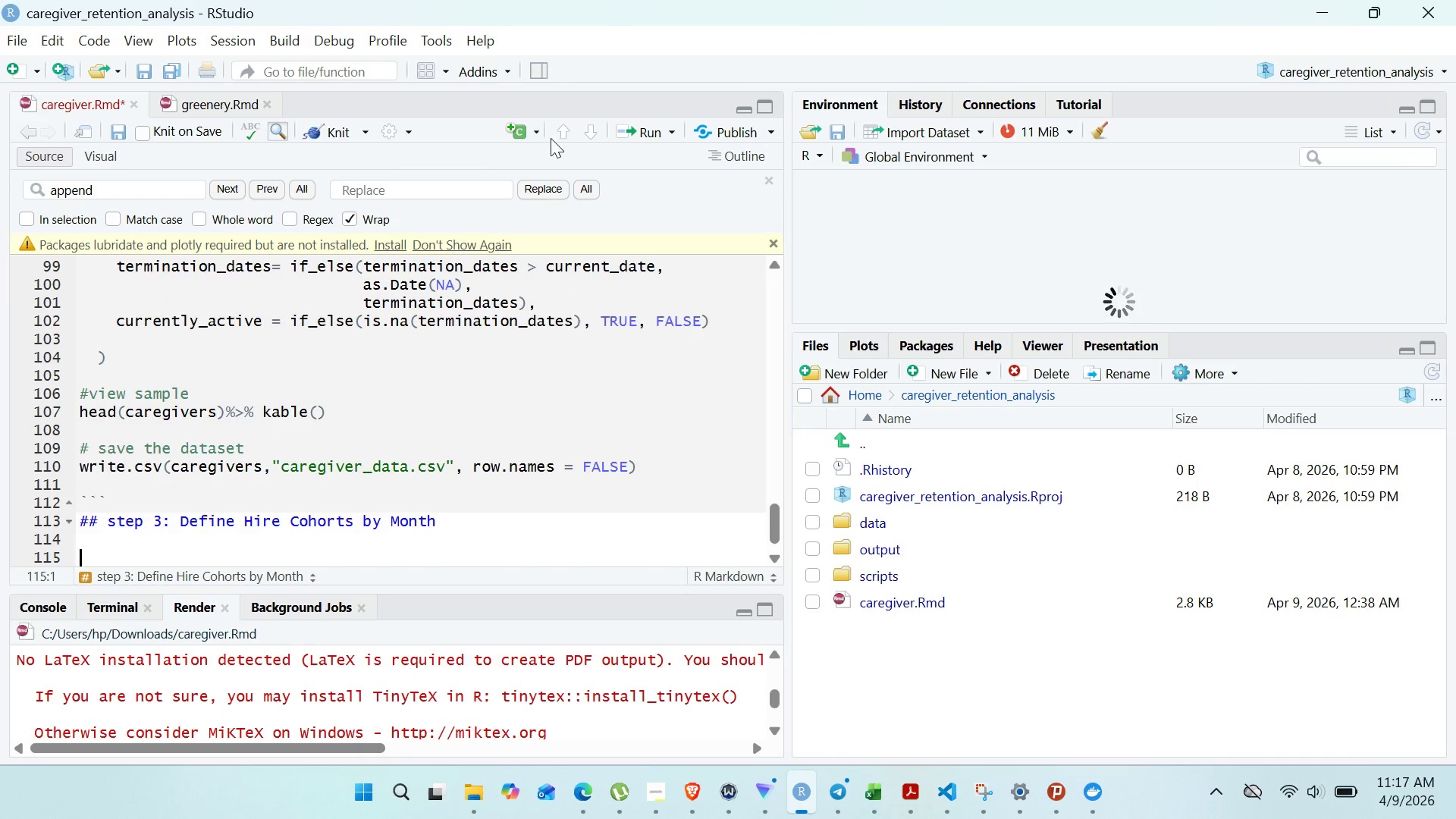 
left_click([540, 136])
 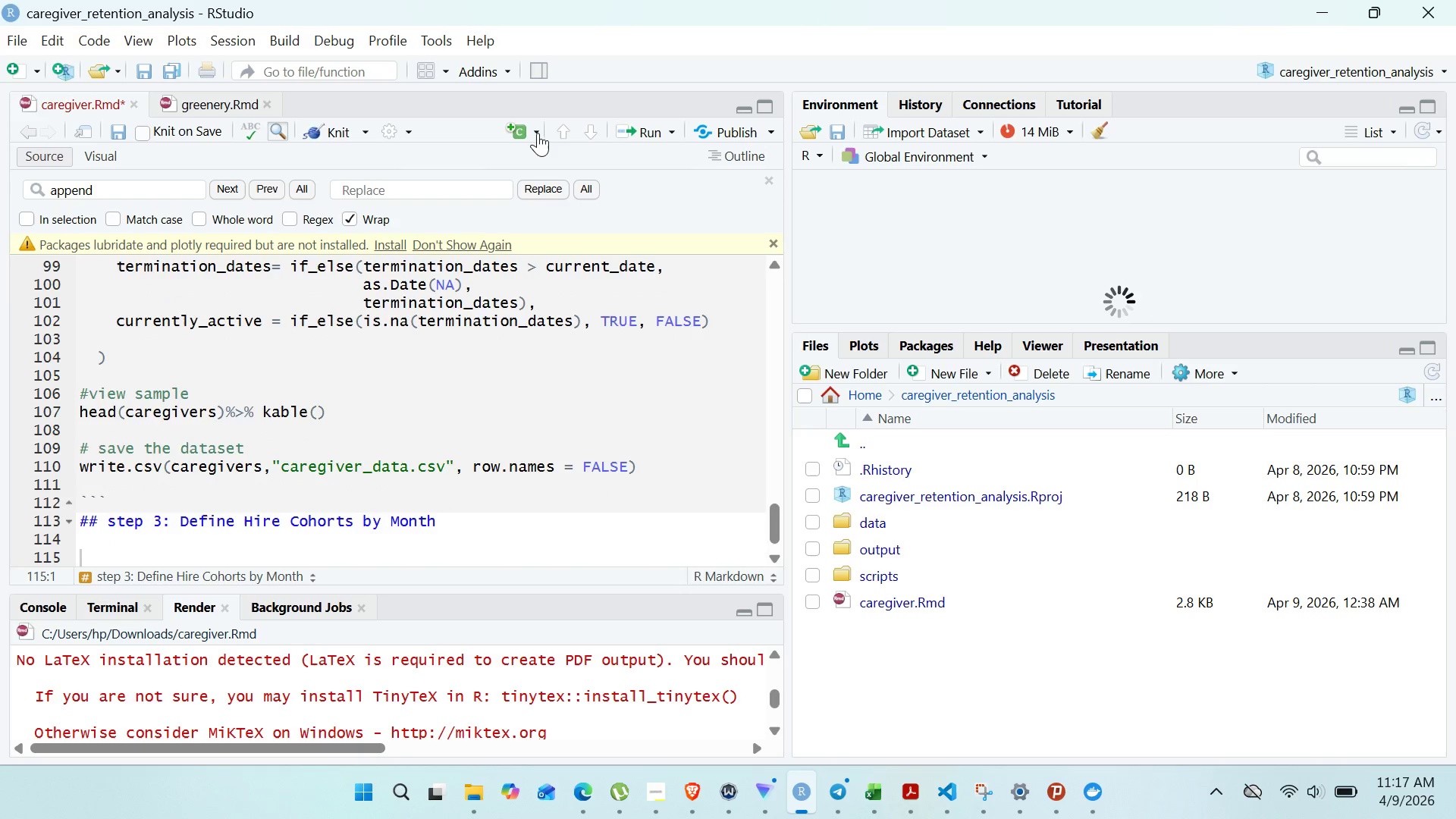 
left_click([538, 133])
 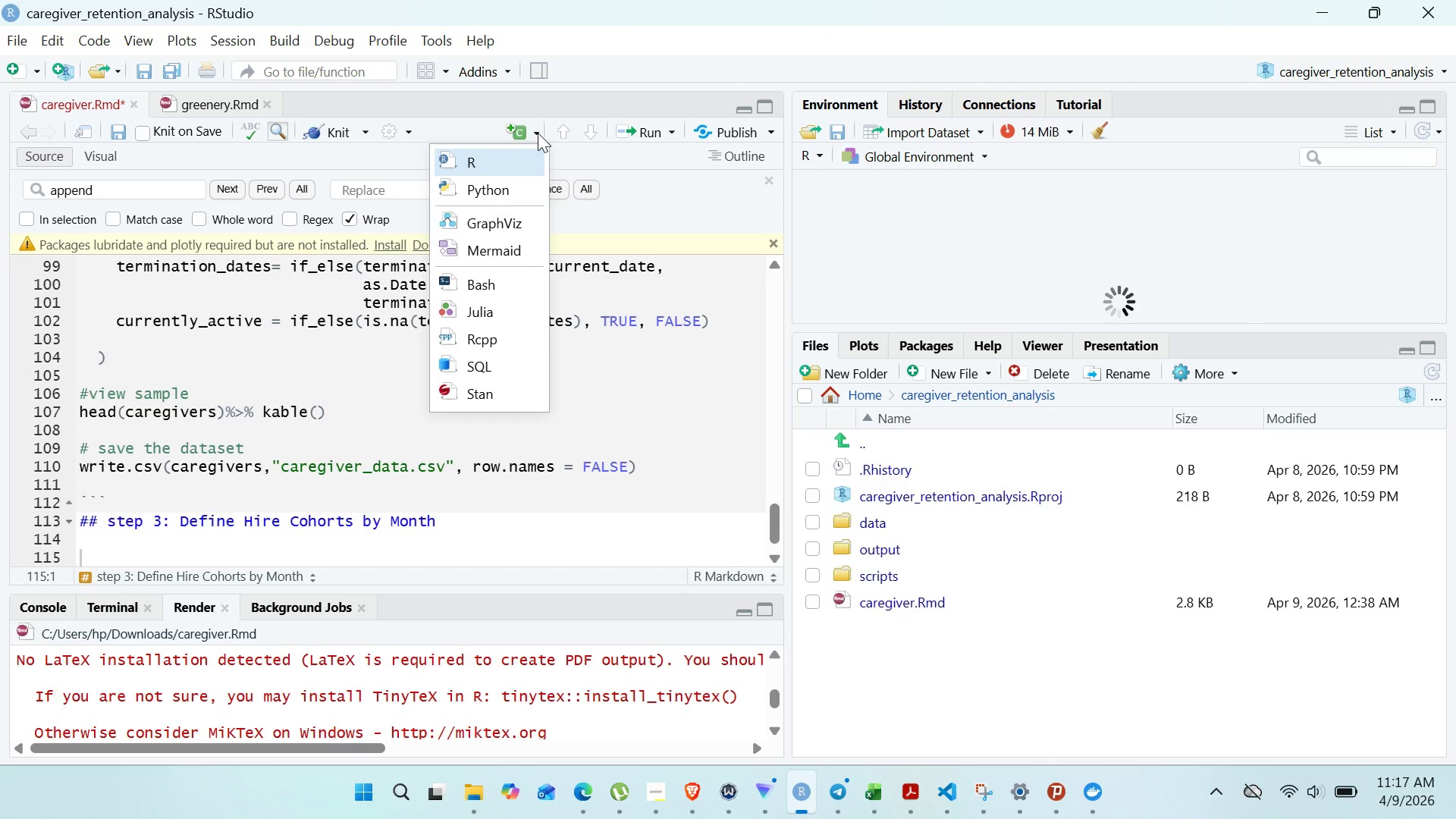 
wait(5.95)
 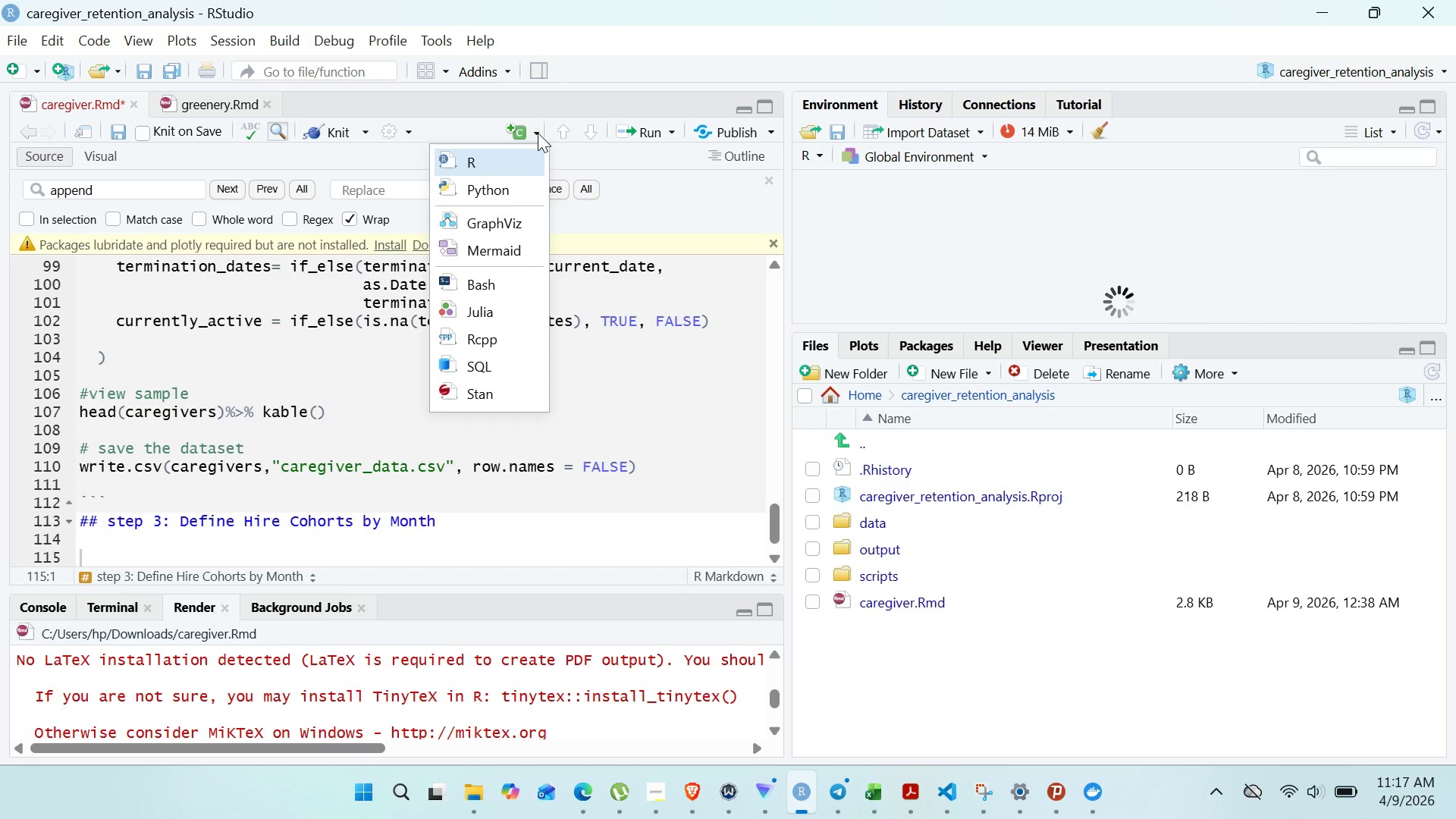 
left_click([499, 156])
 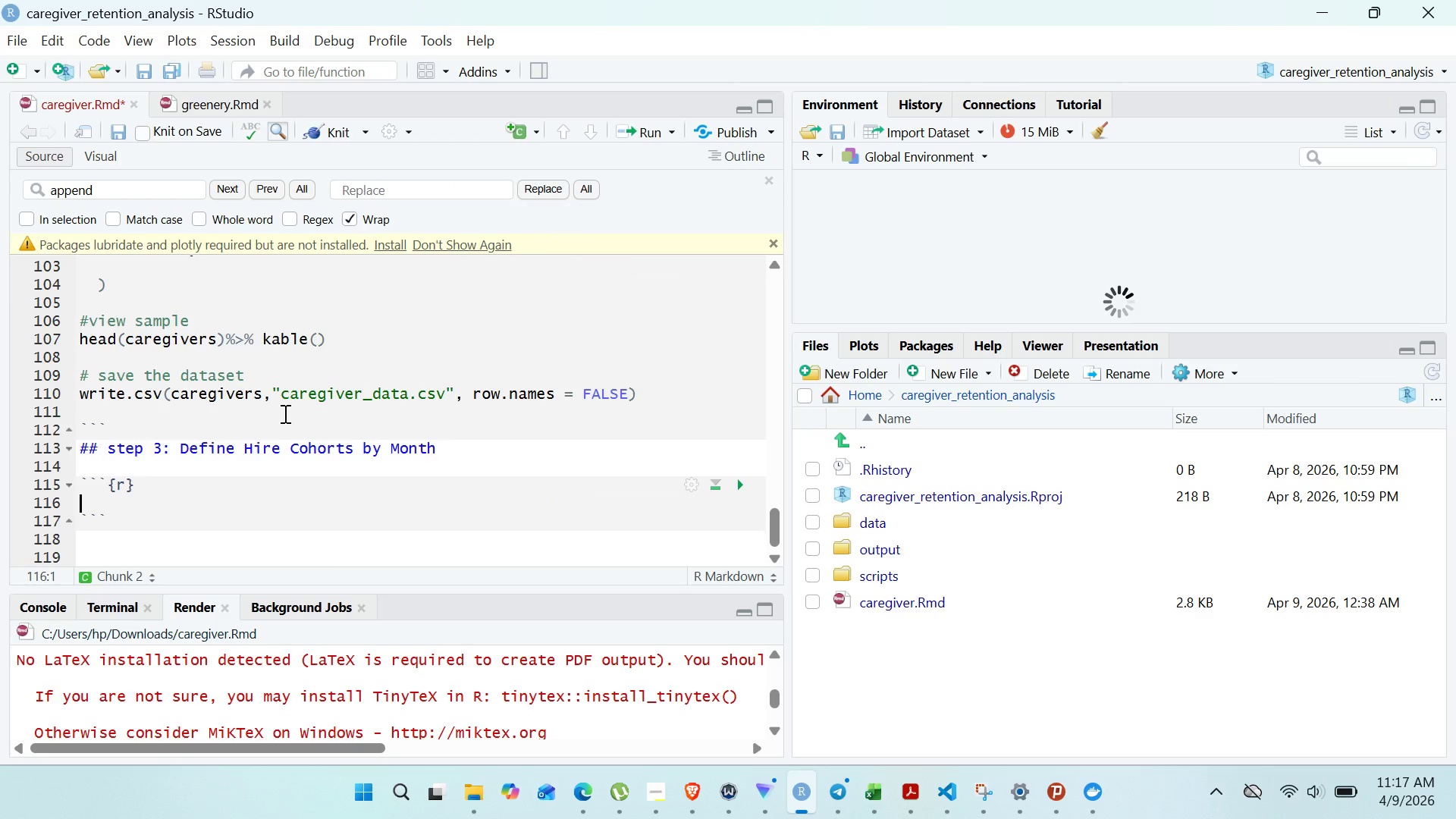 
wait(7.53)
 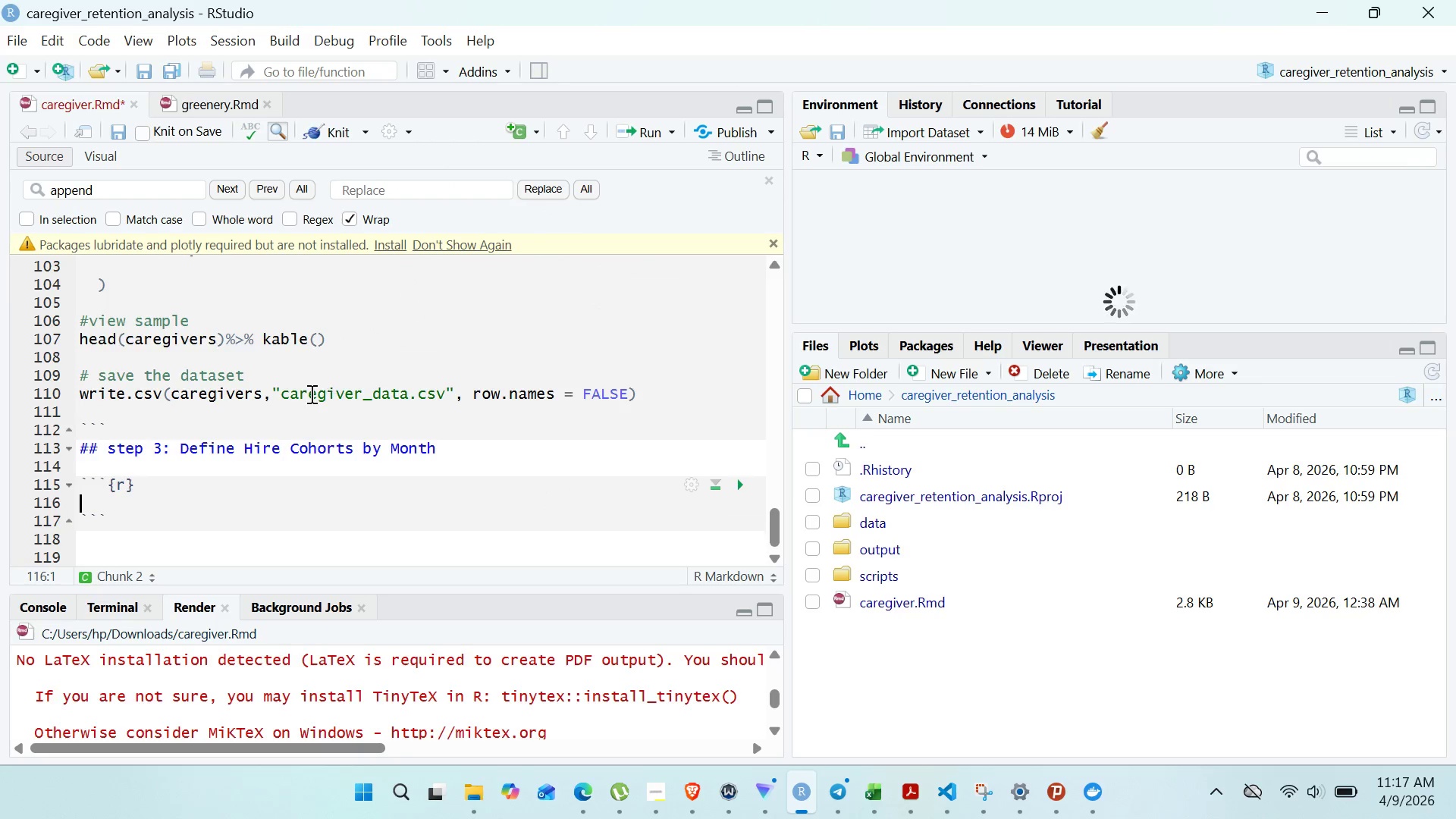 
type(#create hie cohort )
key(Backspace)
type(s ())
 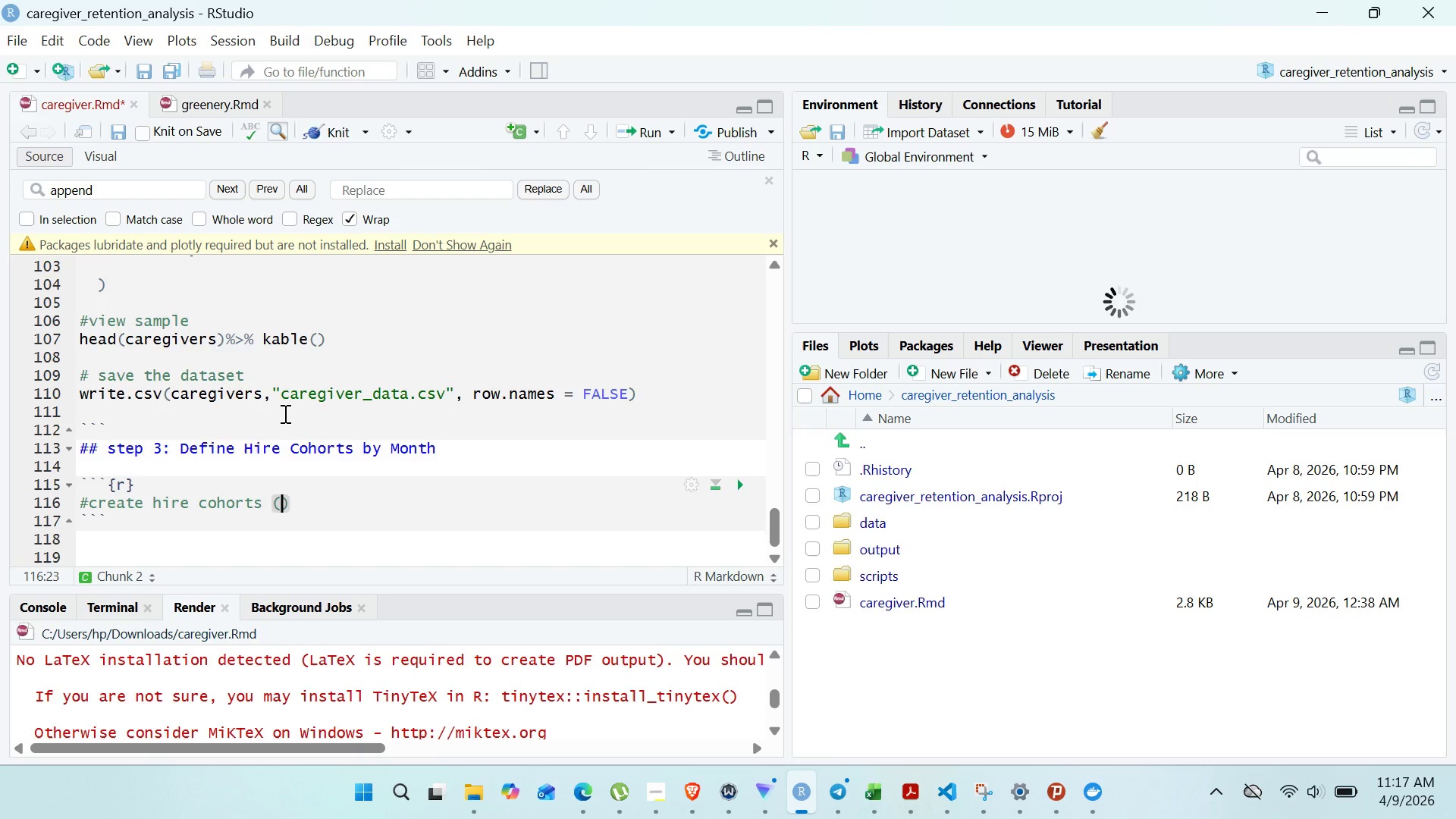 
 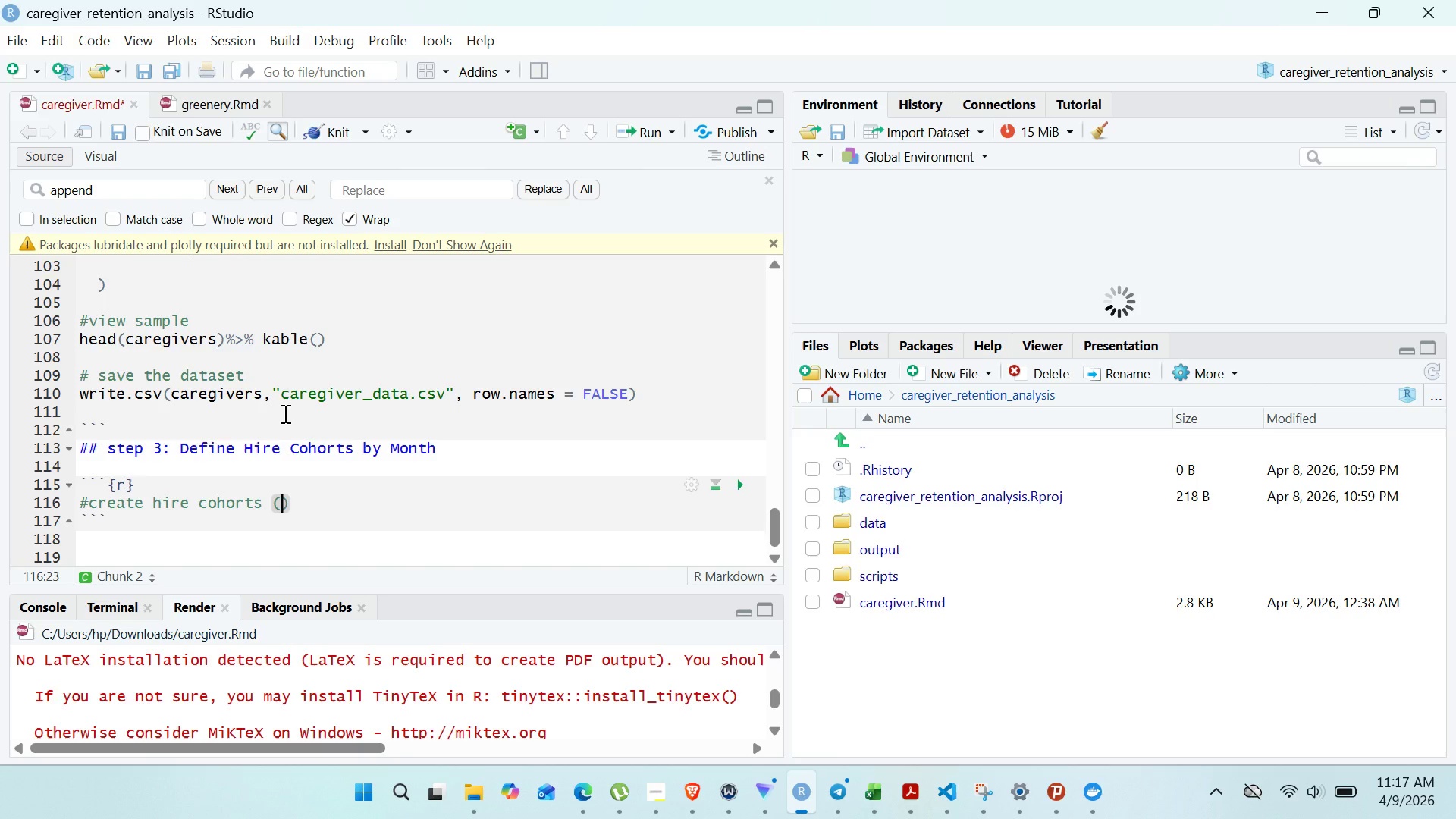 
key(ArrowLeft)
 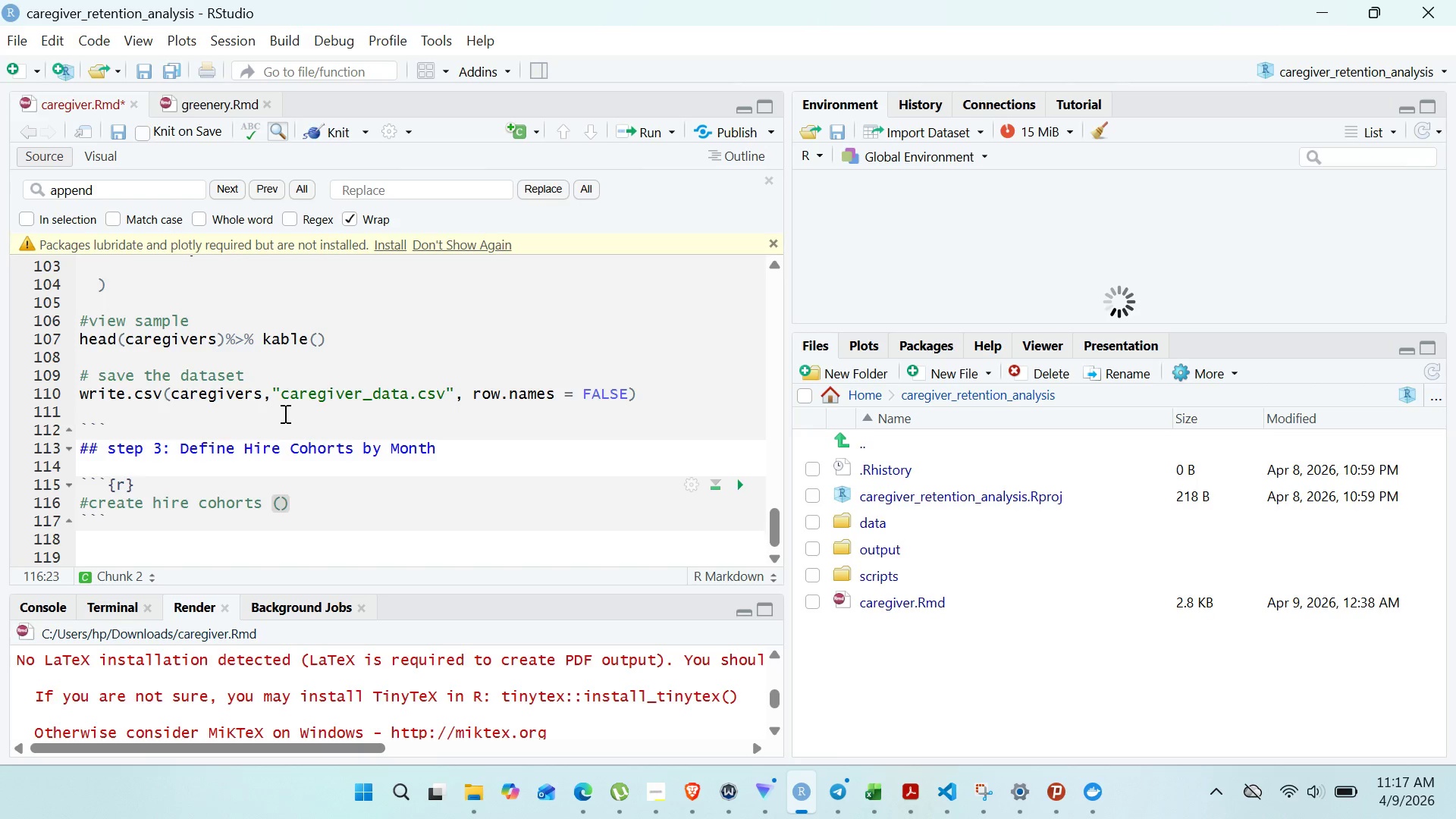 
type(yar-month)
 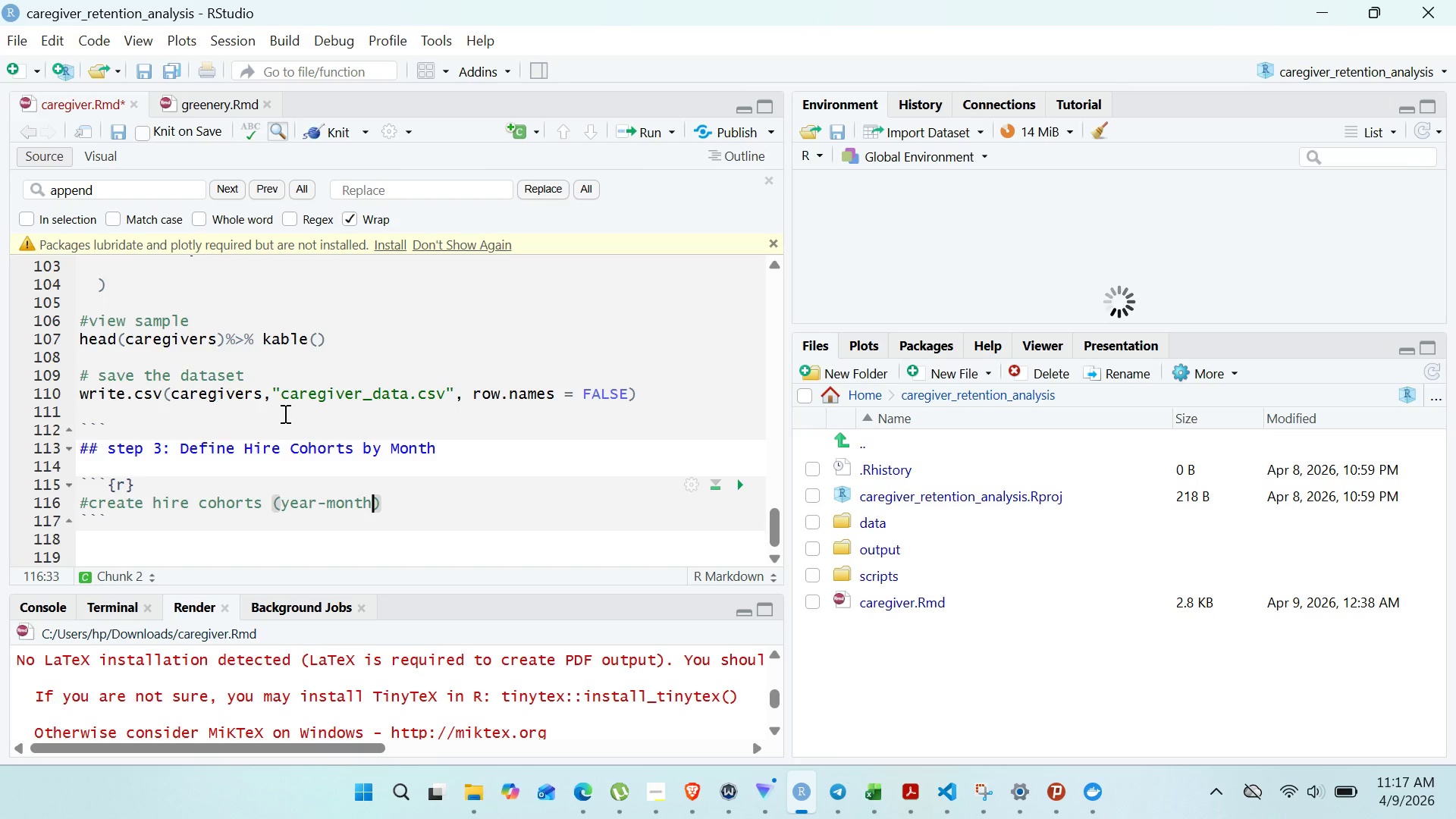 
hold_key(key=E, duration=0.31)
 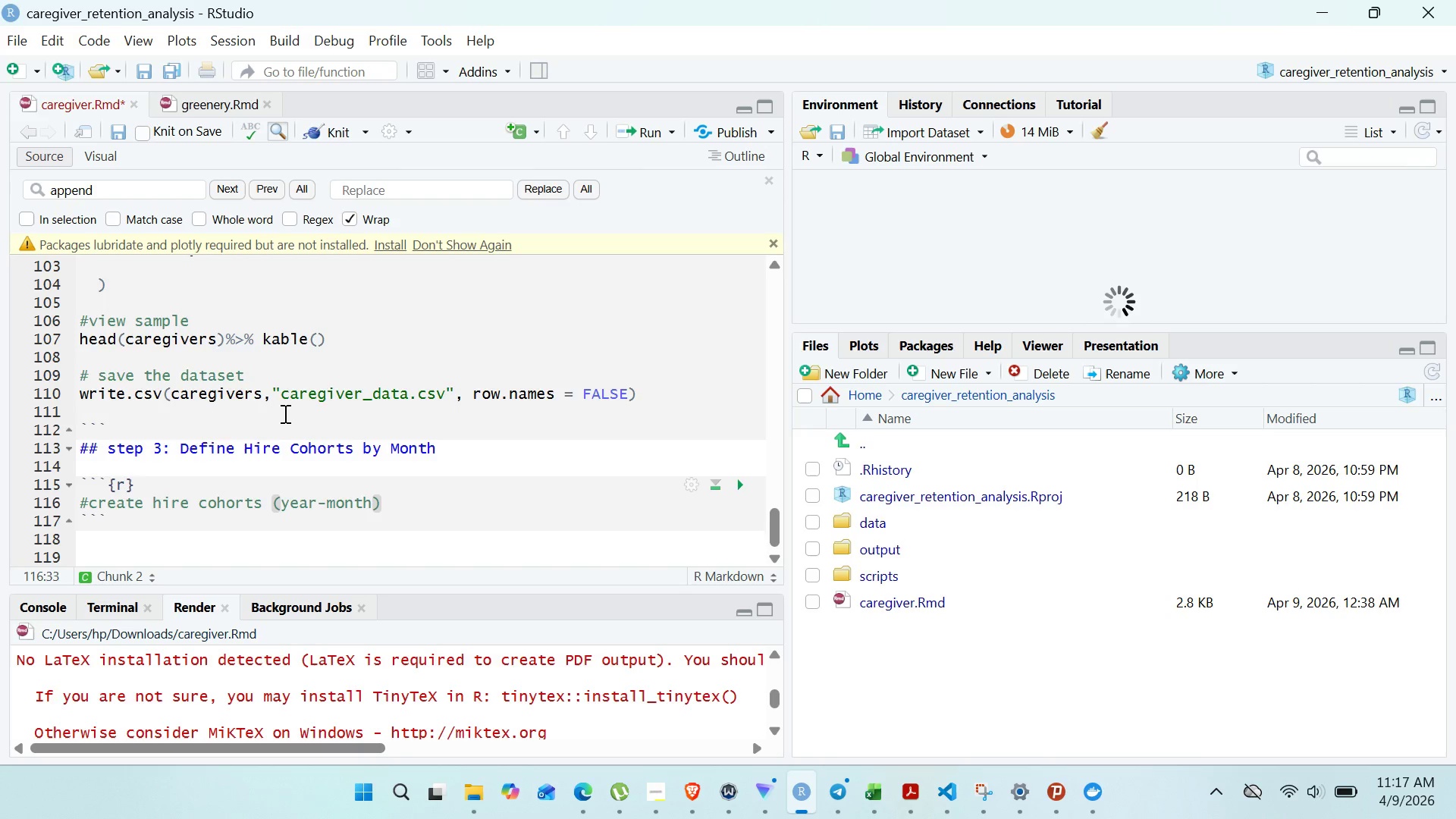 
wait(10.75)
 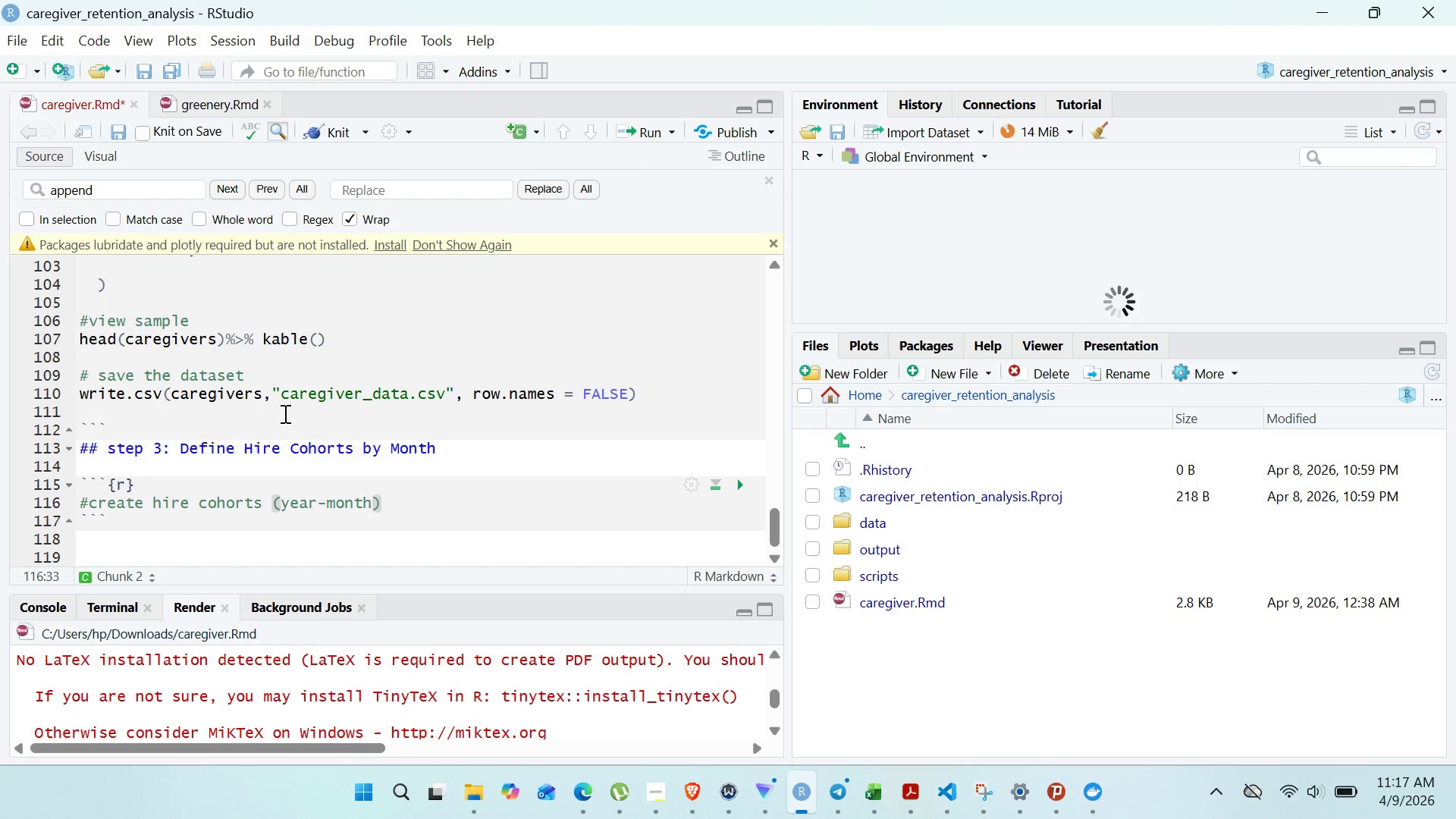 
key(ArrowRight)
 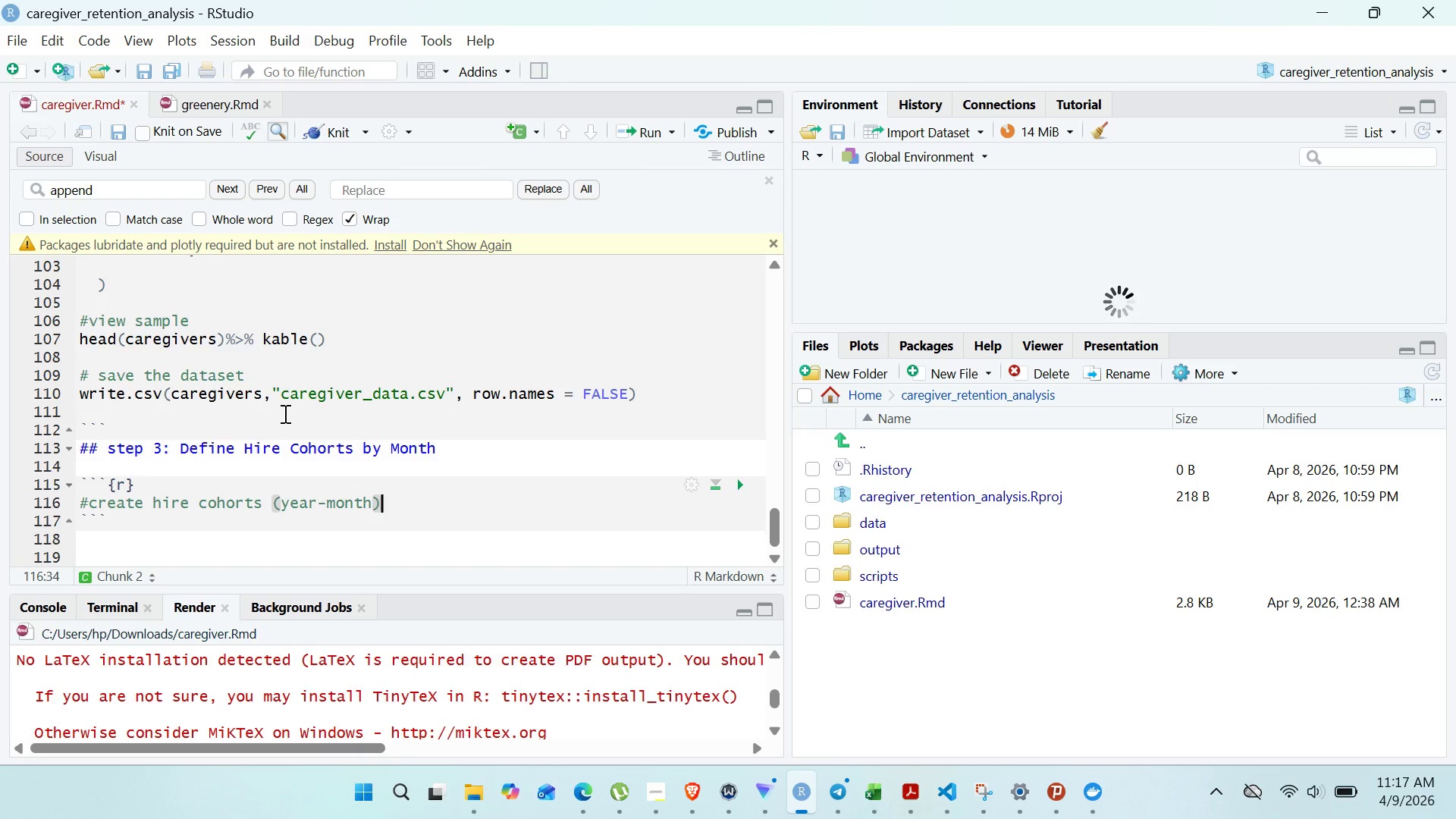 
key(Enter)
 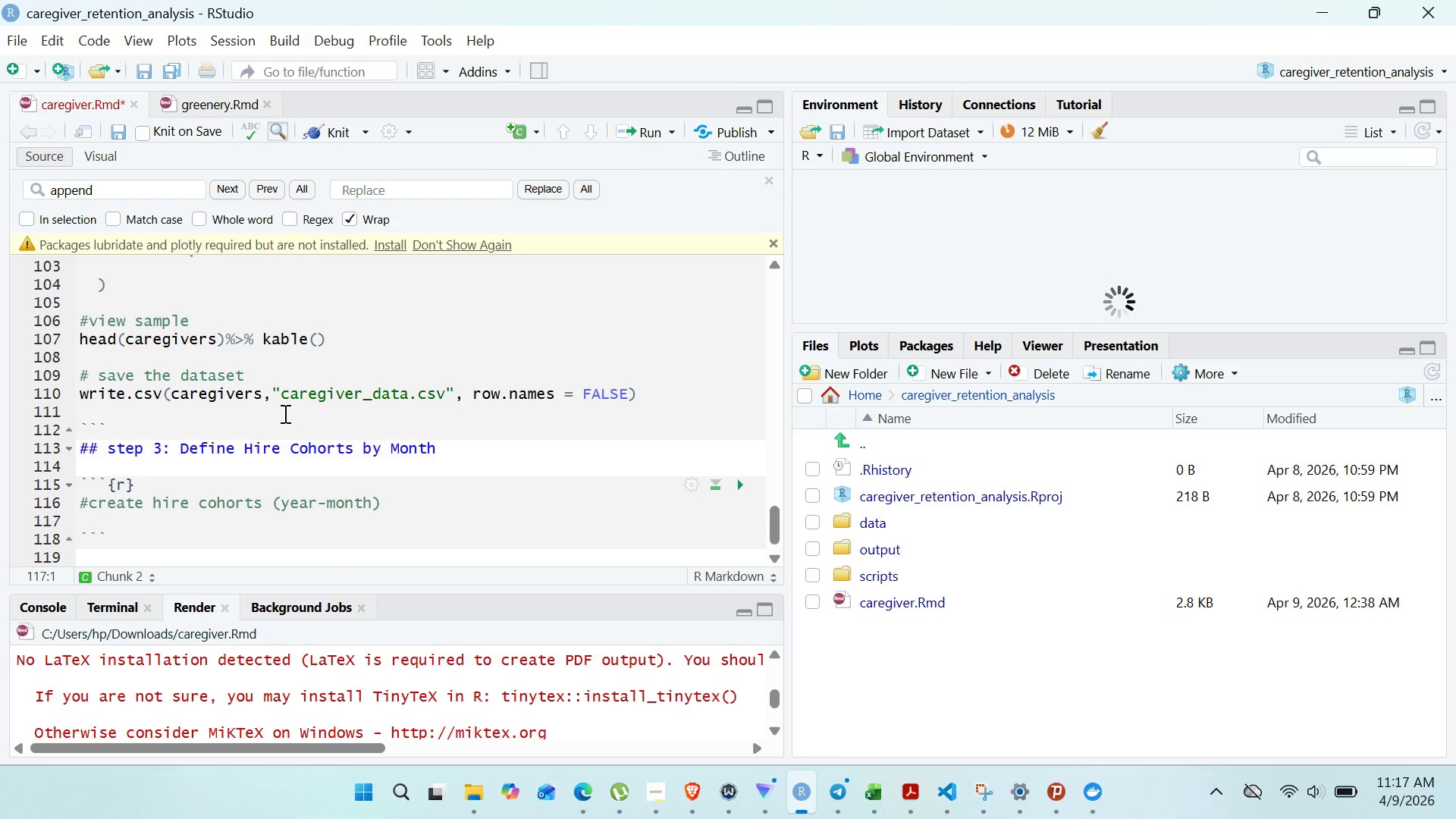 
type(caregivers <- caregivert)
key(Backspace)
type(s %%)
 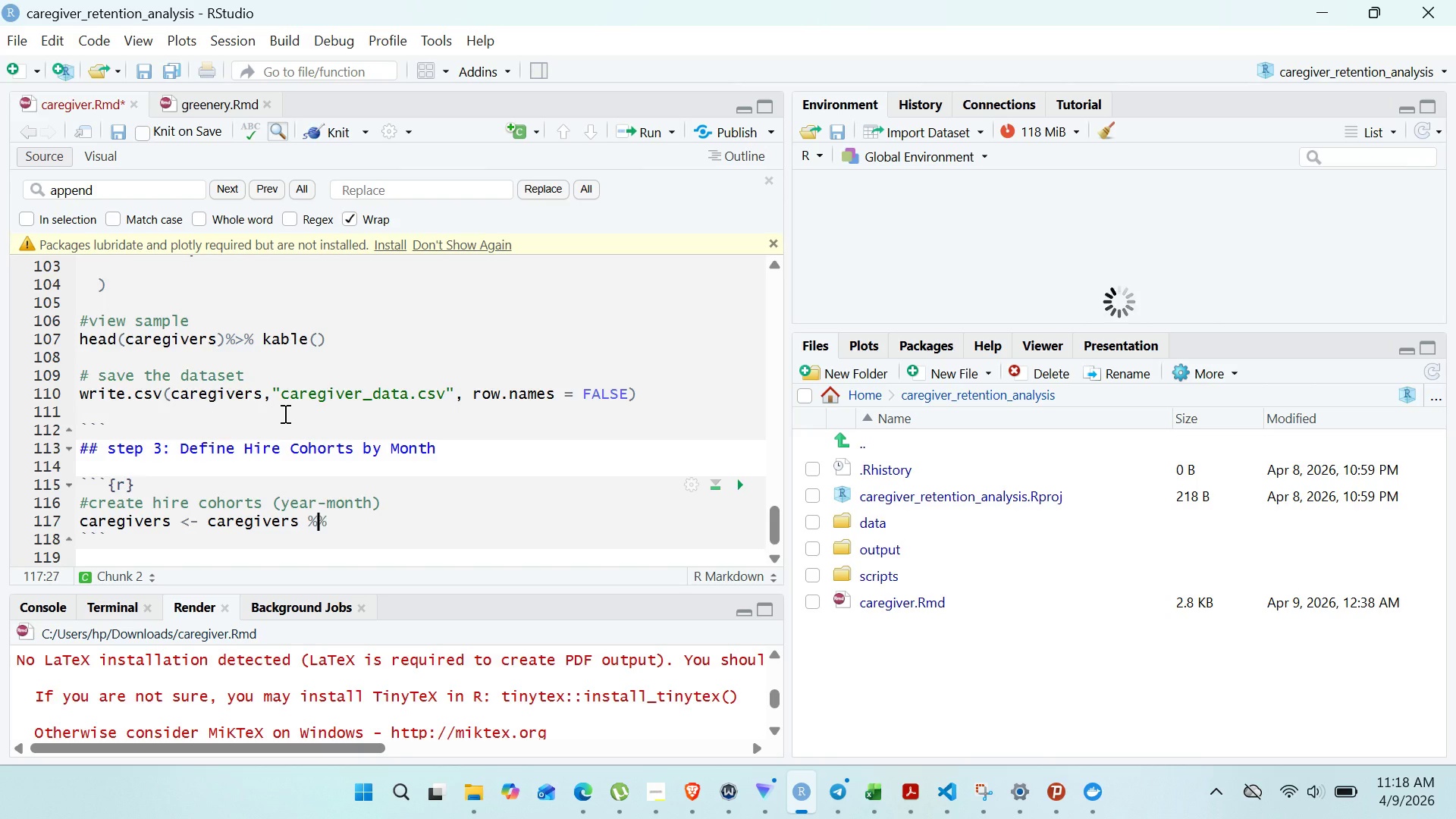 
 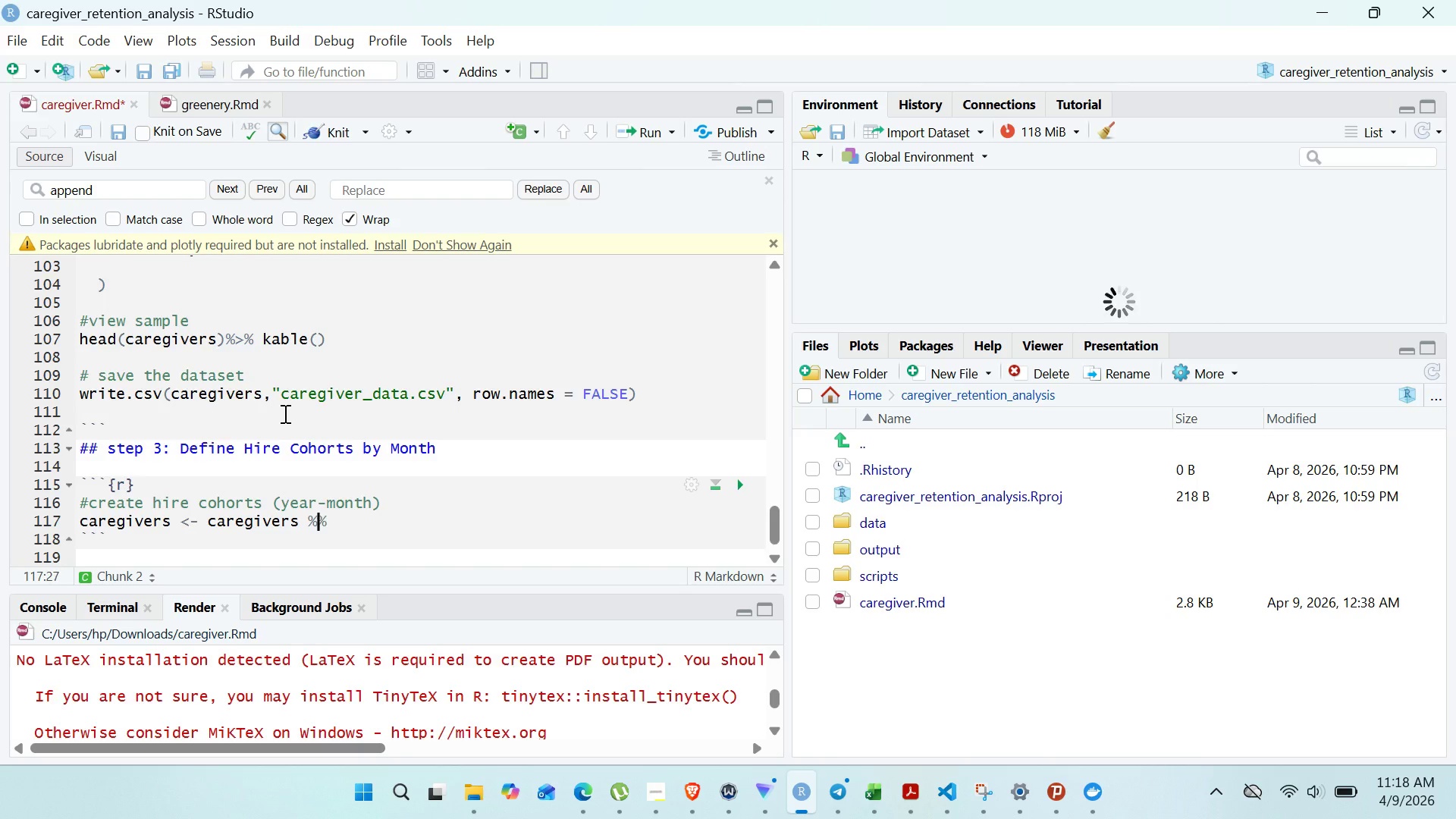 
key(ArrowLeft)
 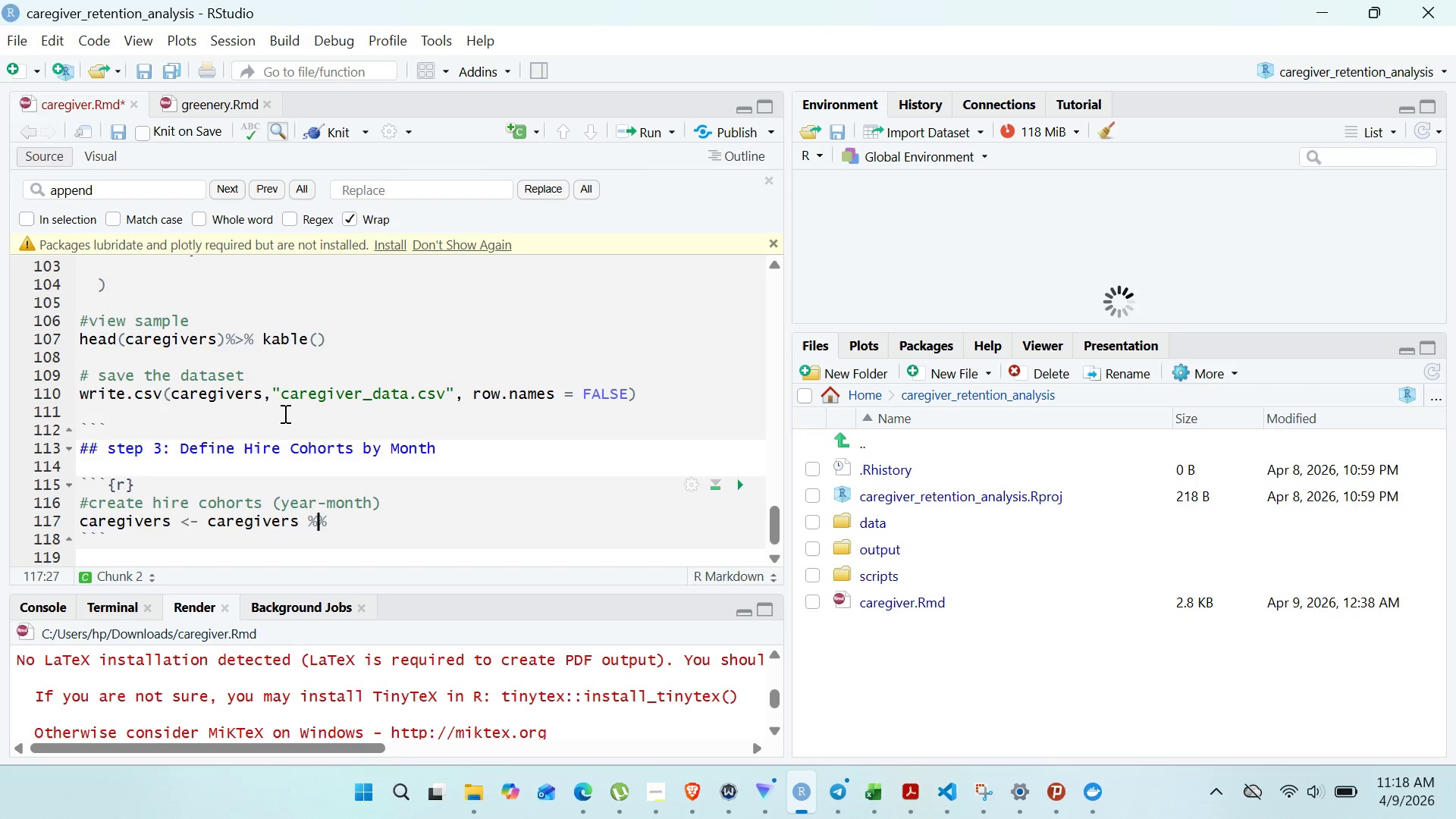 
key(Shift+Period)
 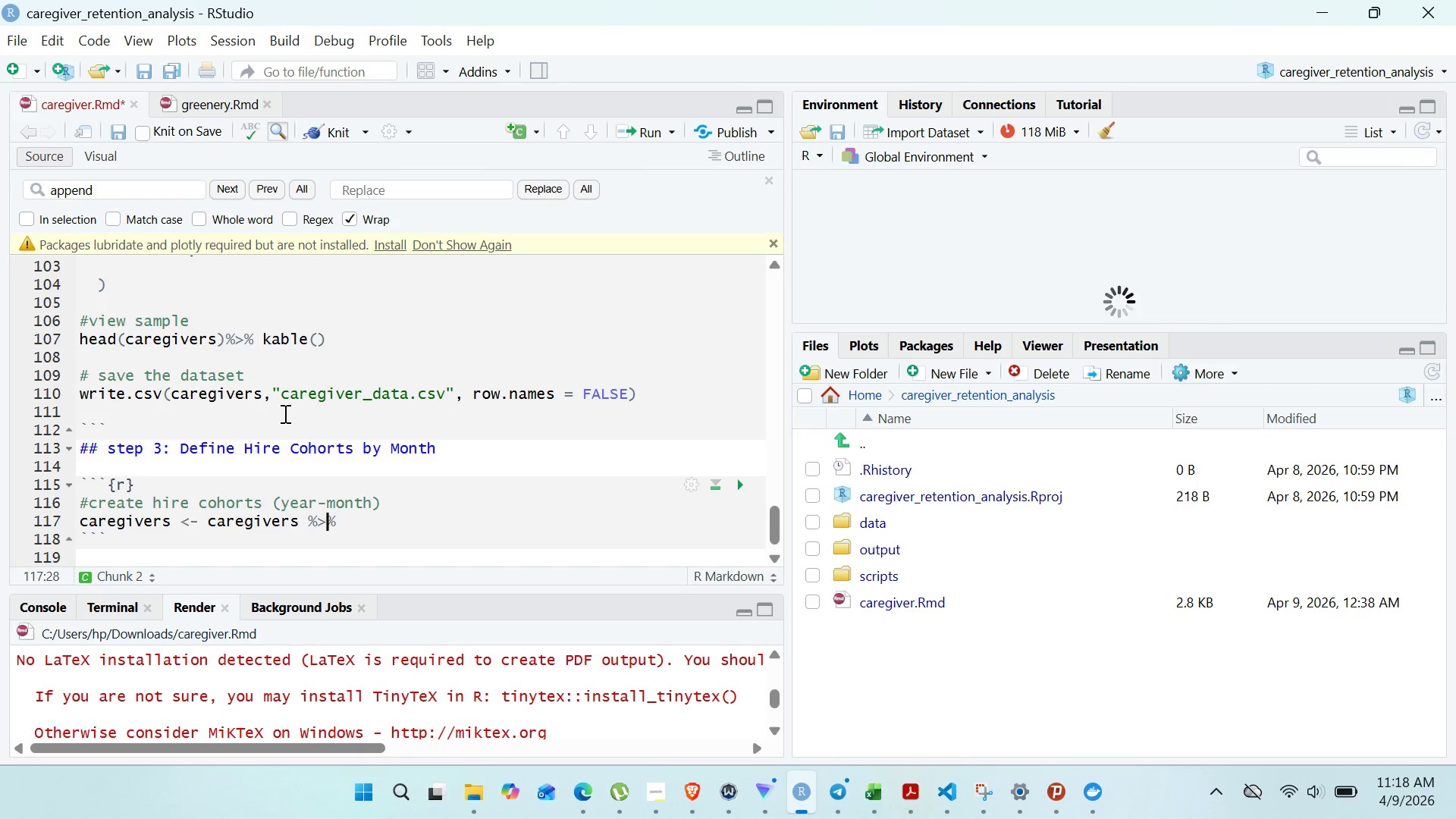 
key(ArrowRight)
 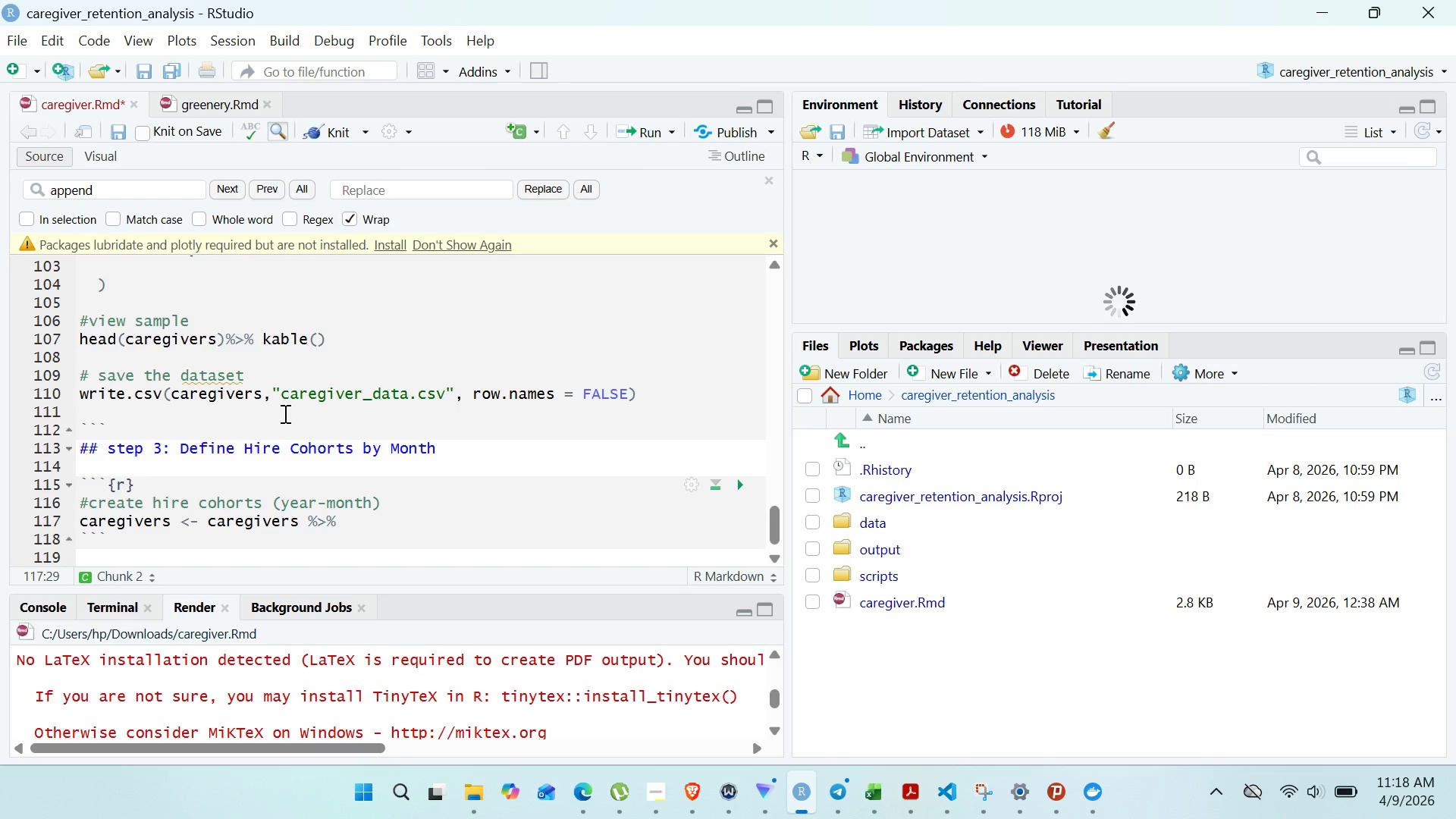 
key(Enter)
 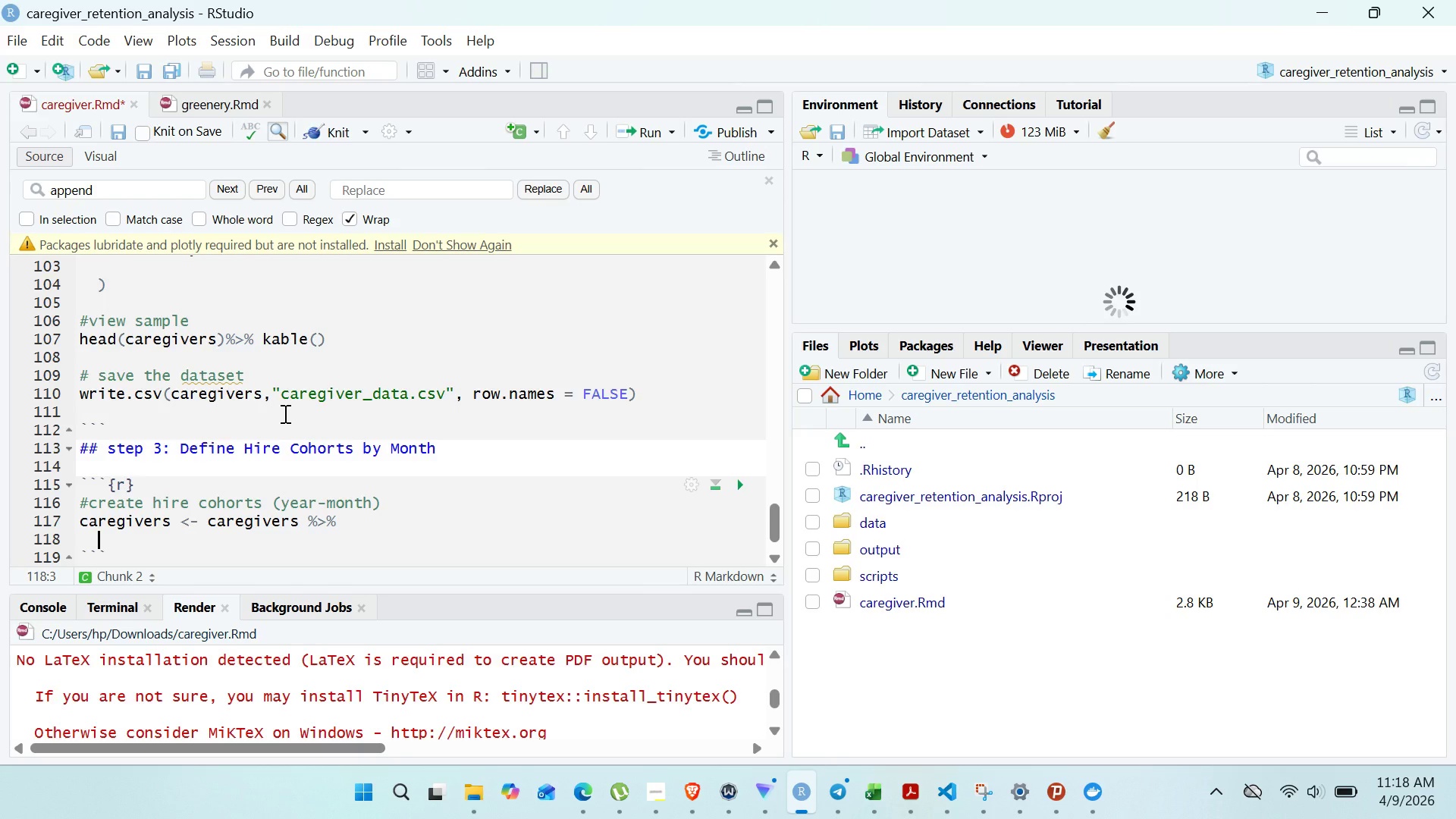 
type(mutate()
 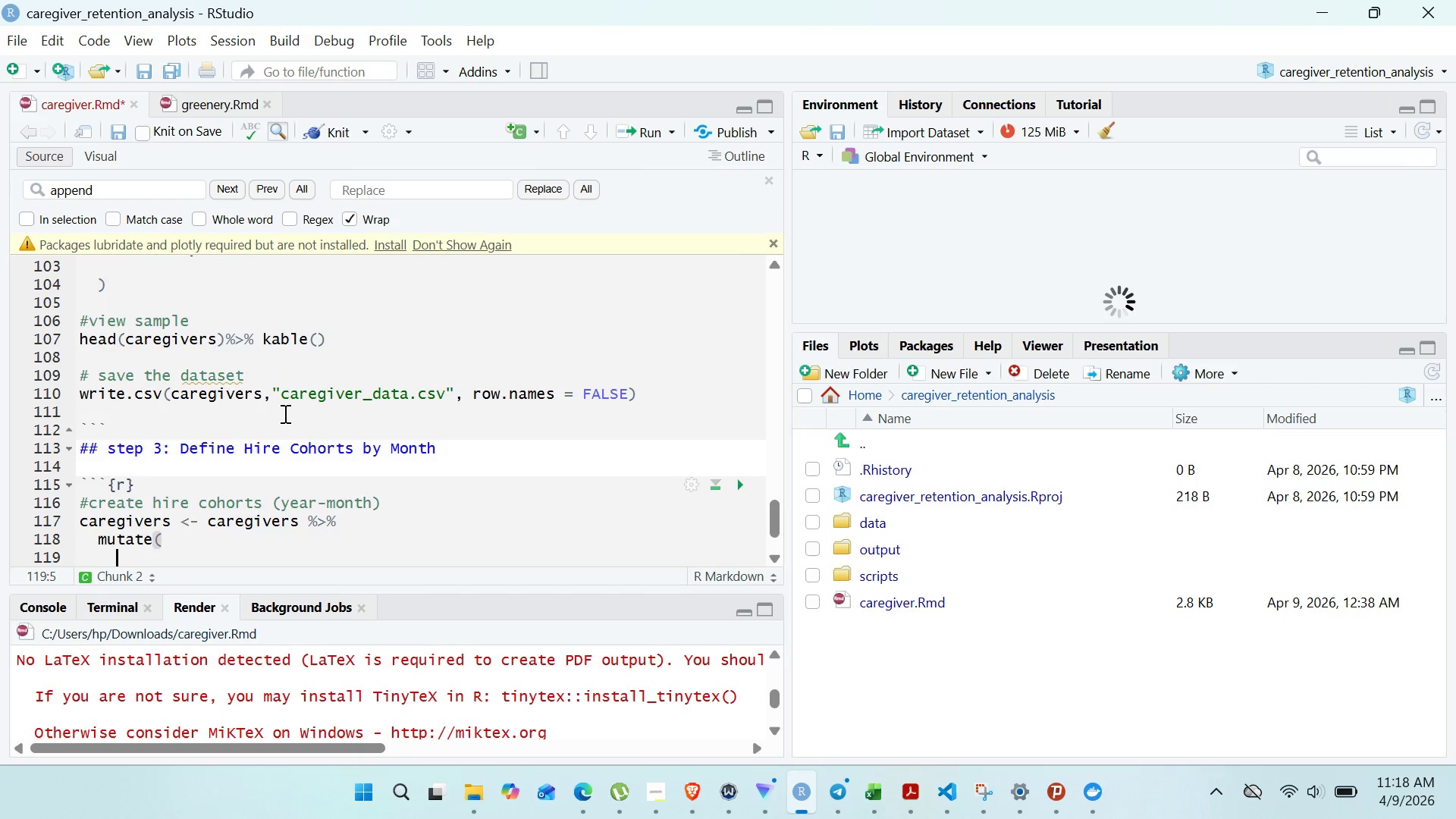 
 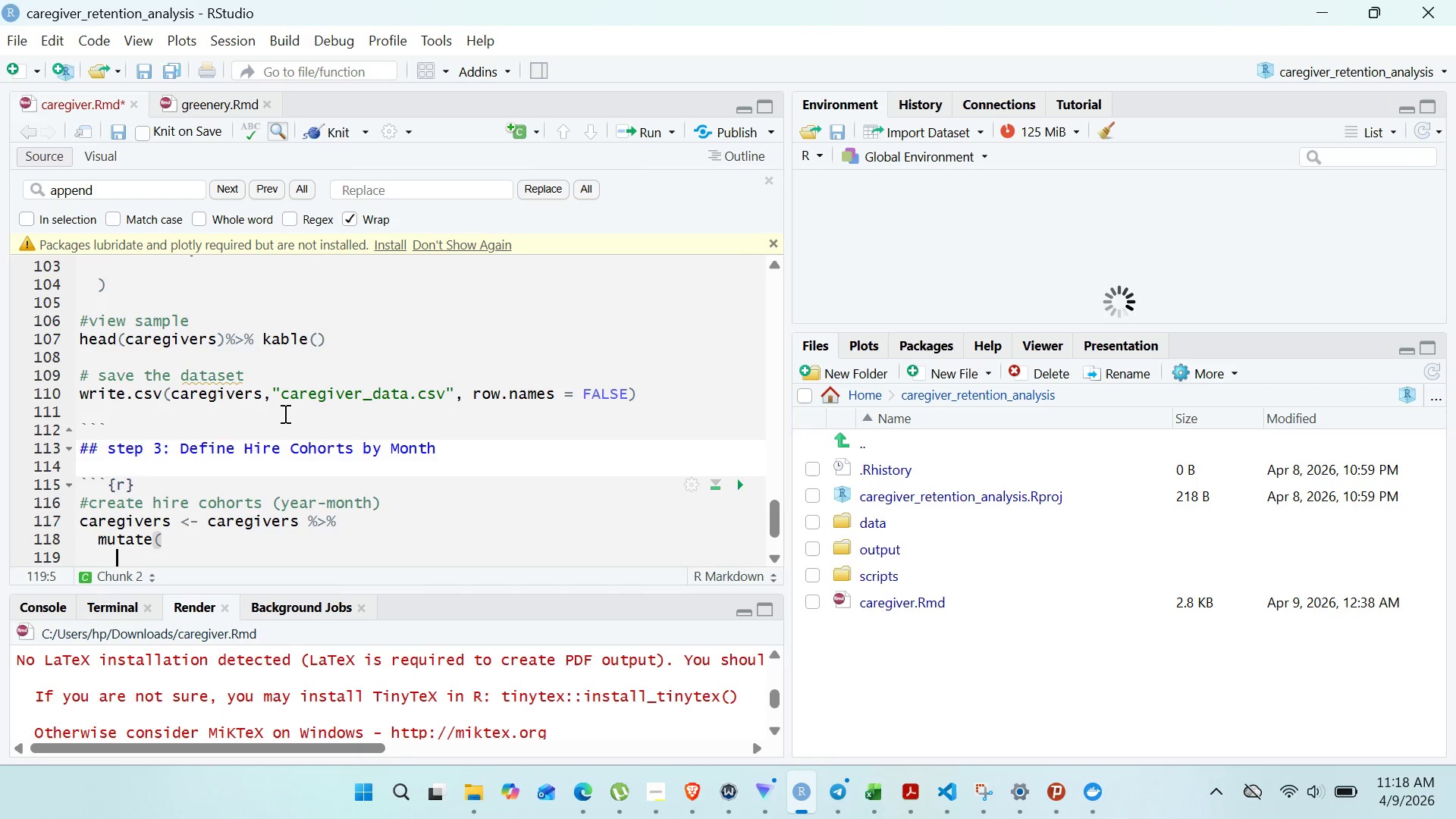 
key(Enter)
 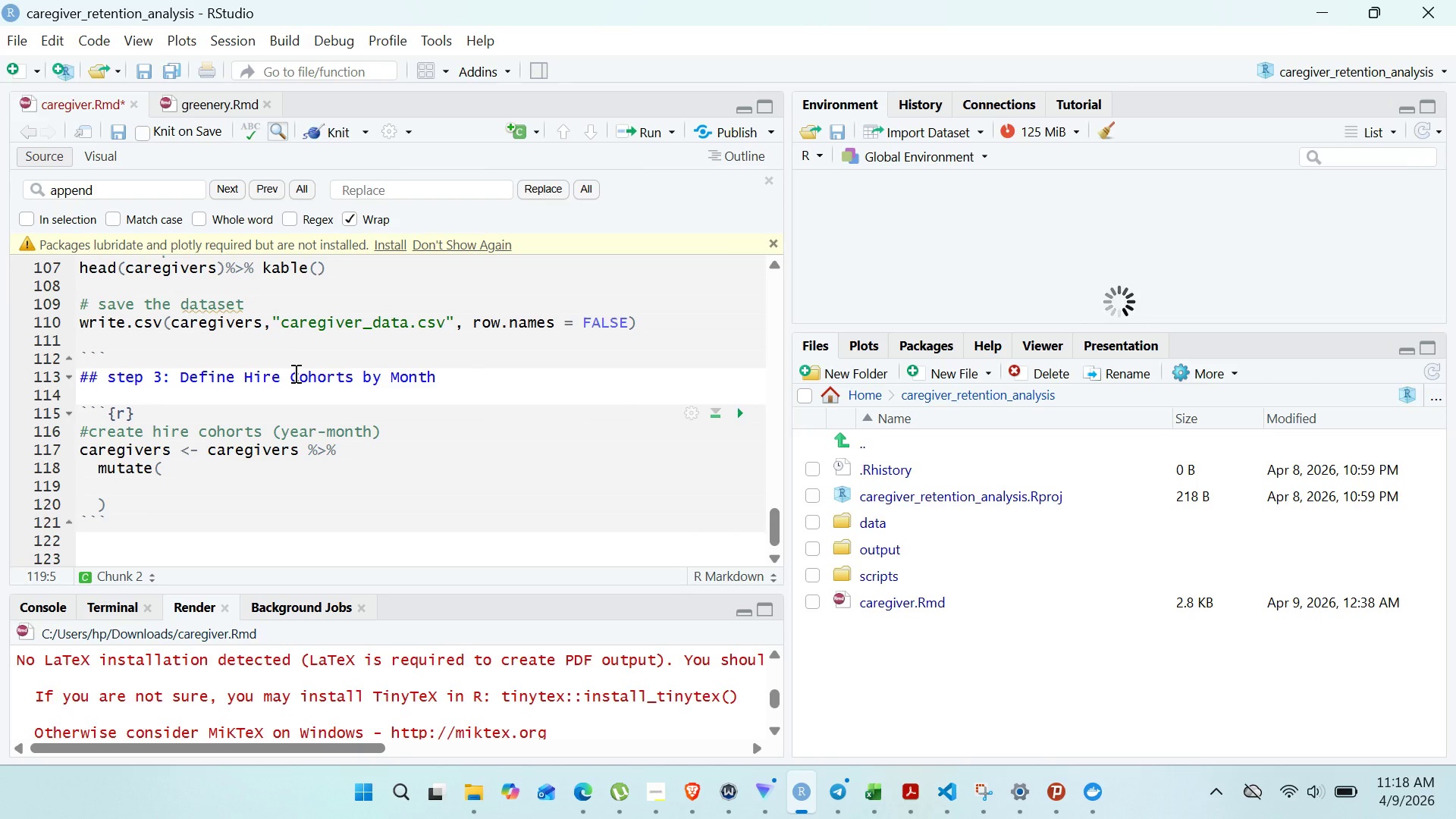 
type(hire_month = floor_)
 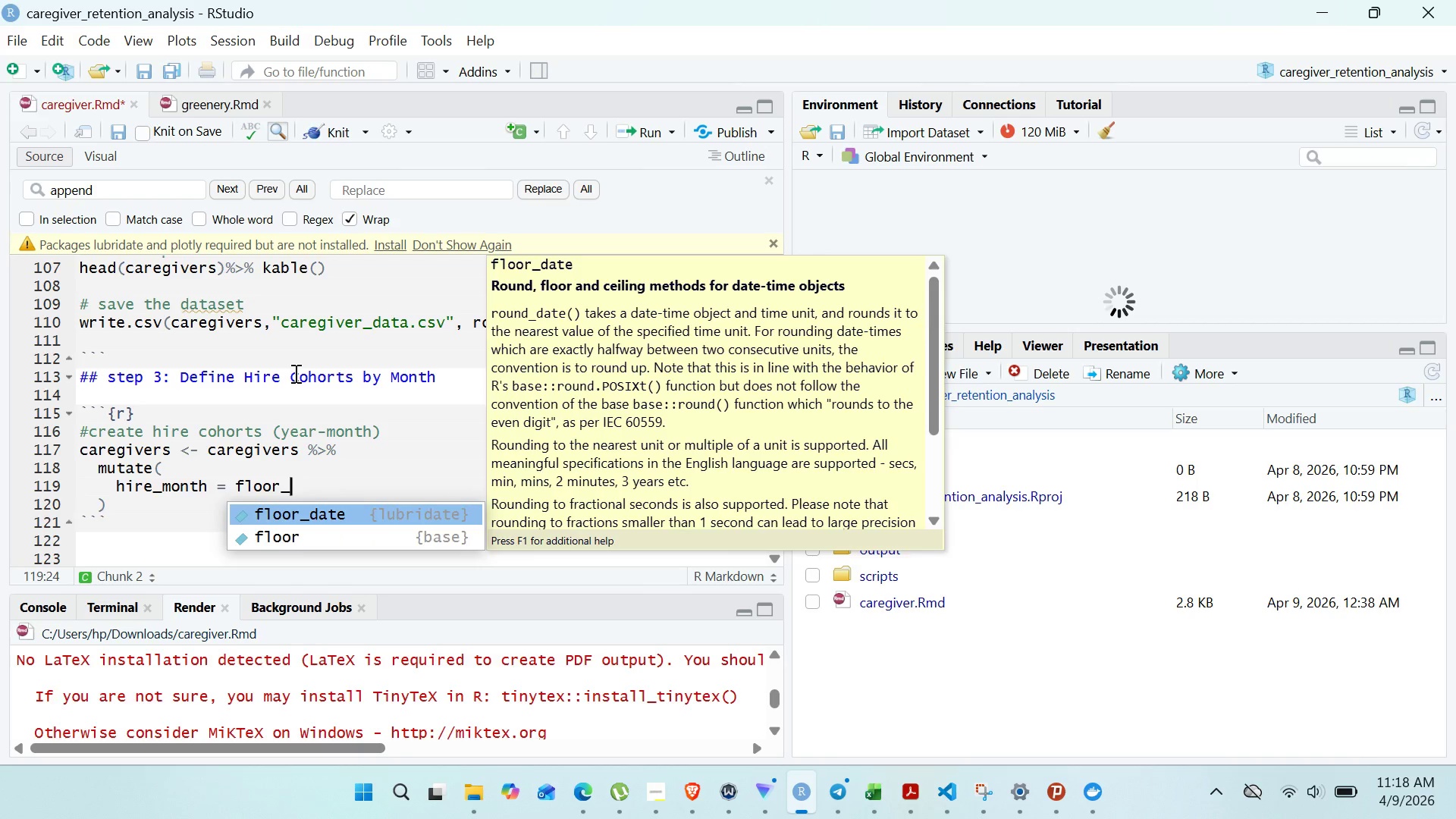 
key(Enter)
 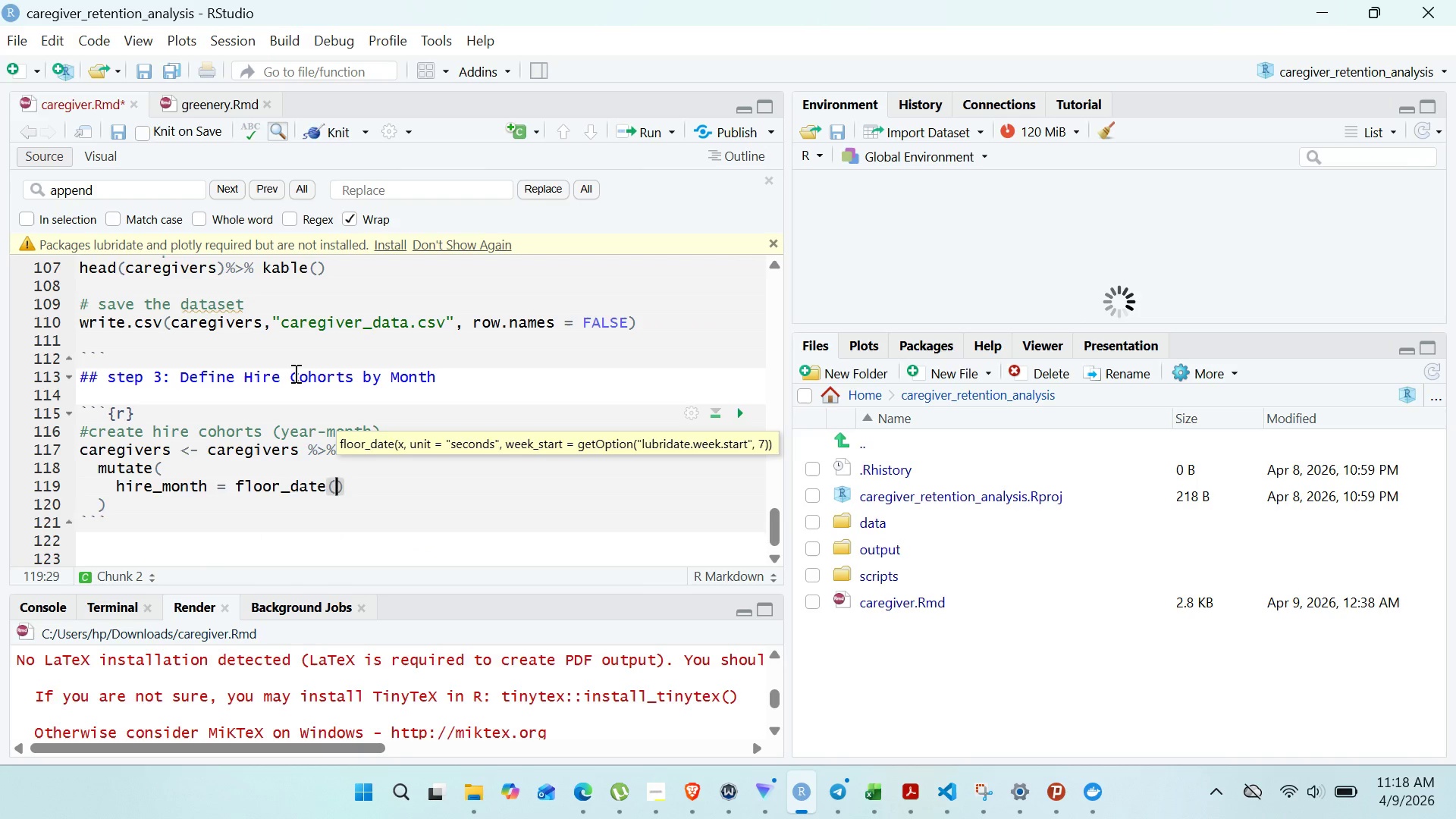 
type(haire)
key(Backspace)
key(Backspace)
key(Backspace)
key(Backspace)
type(ire_date, "")
 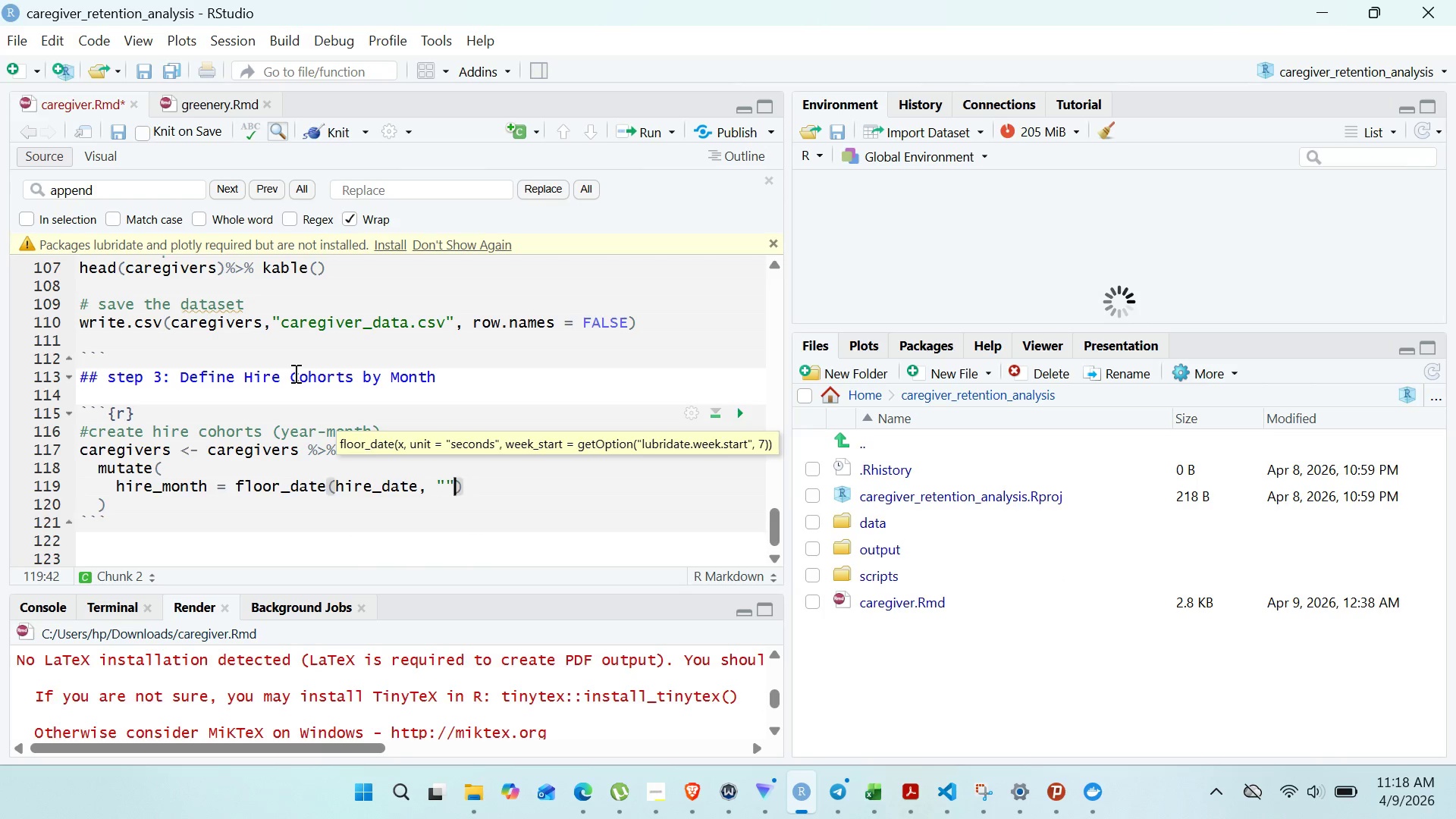 
 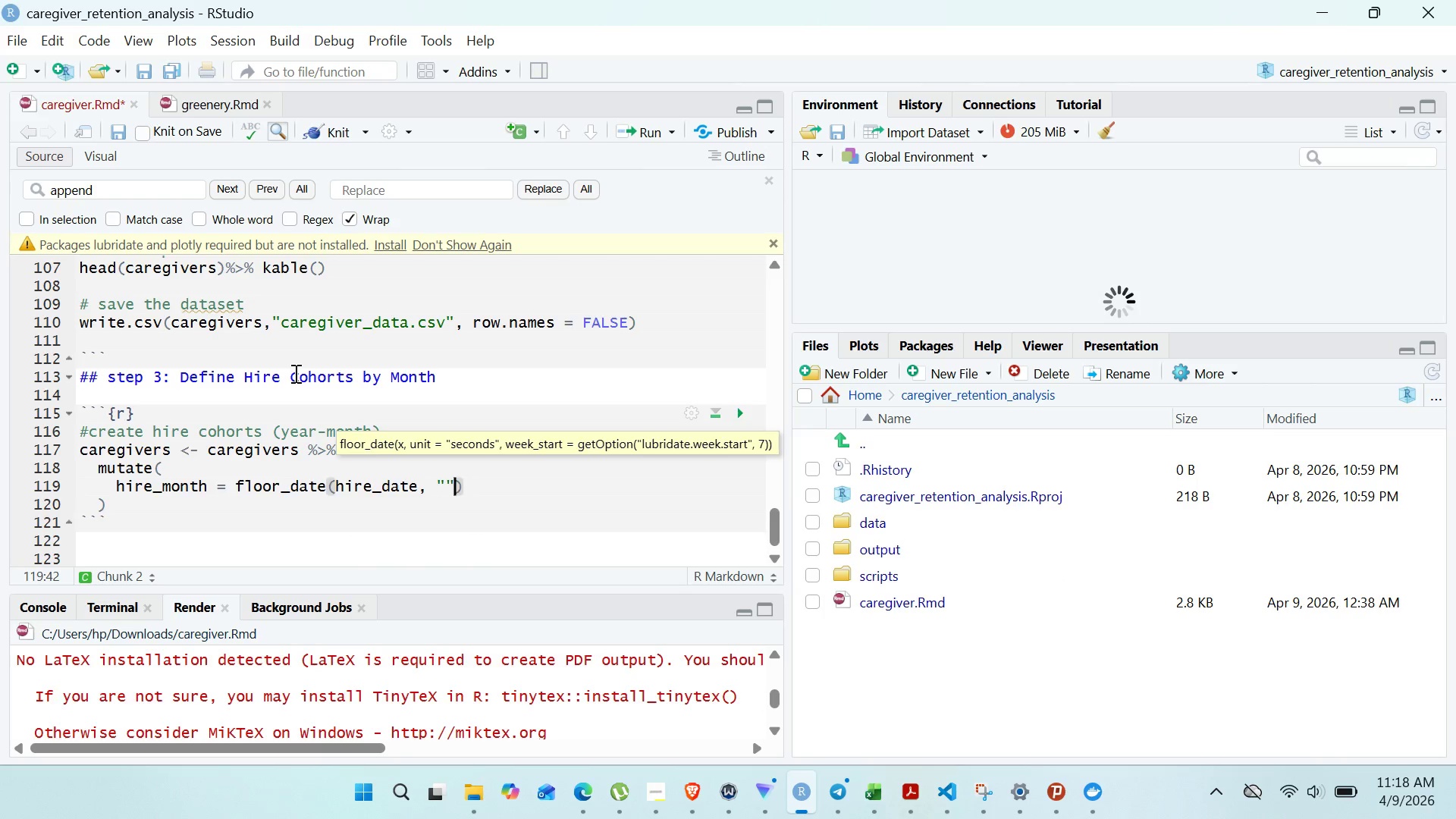 
key(ArrowLeft)
 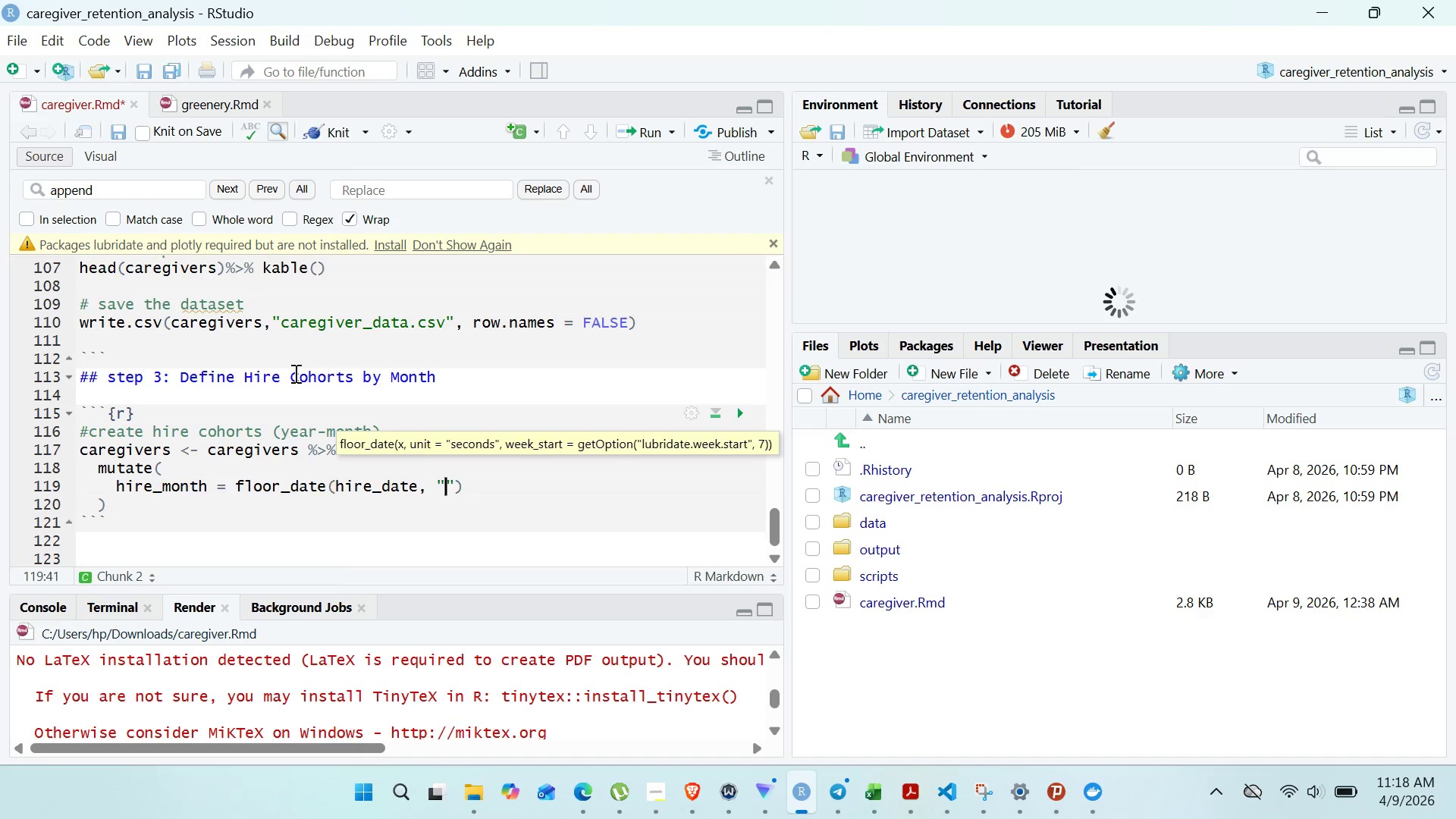 
type(month)
 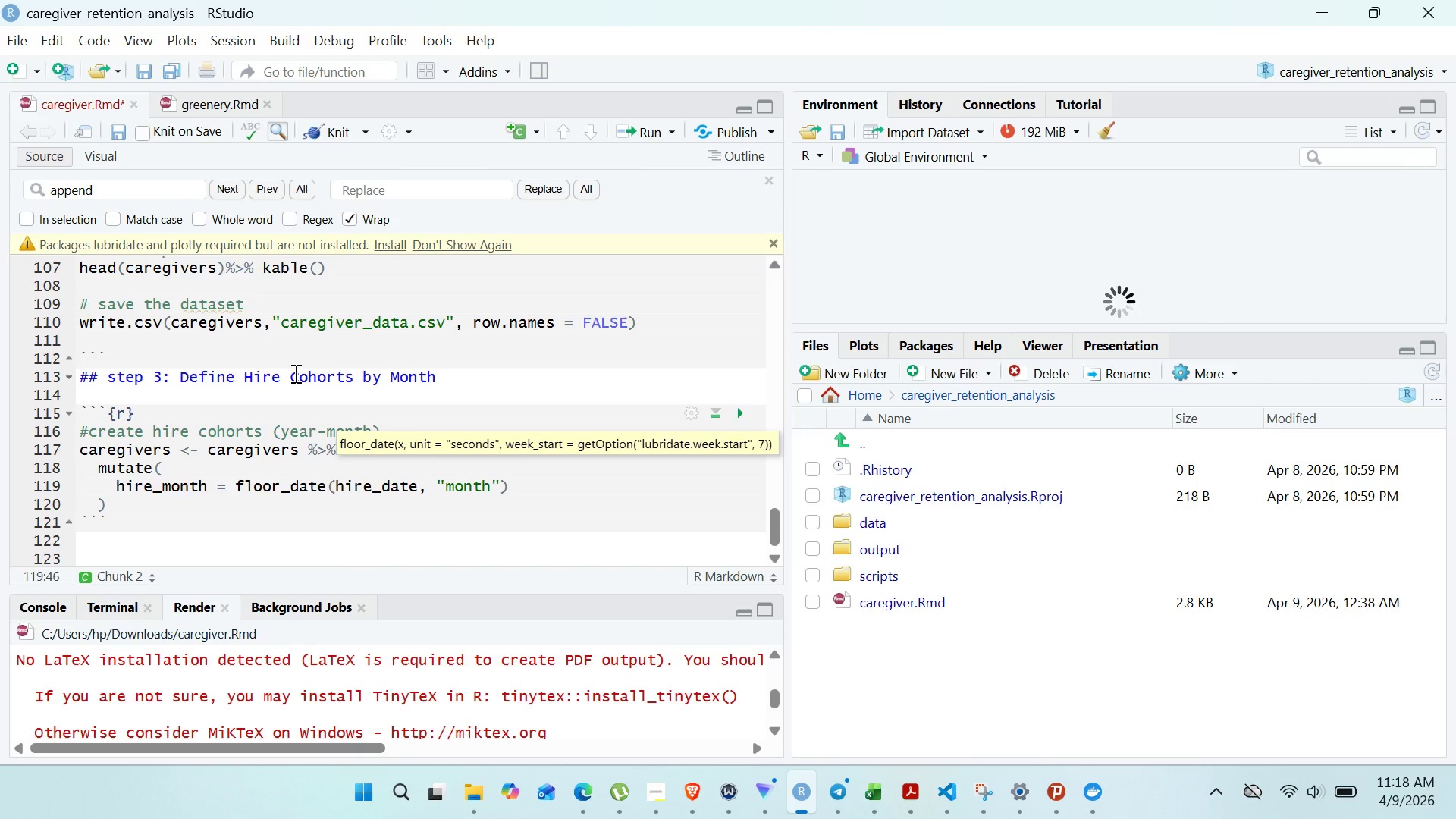 
key(ArrowRight)
 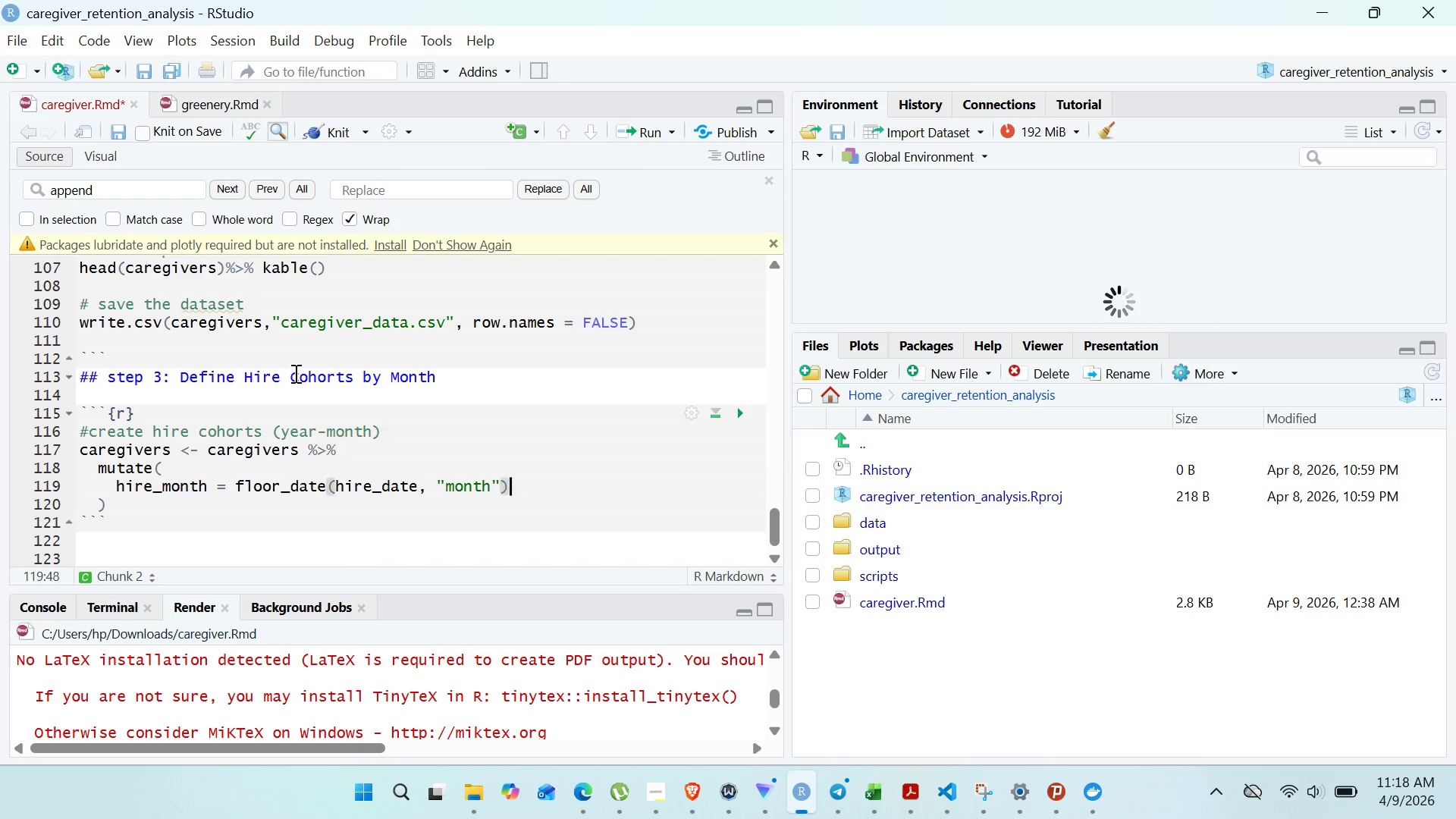 
key(ArrowRight)
 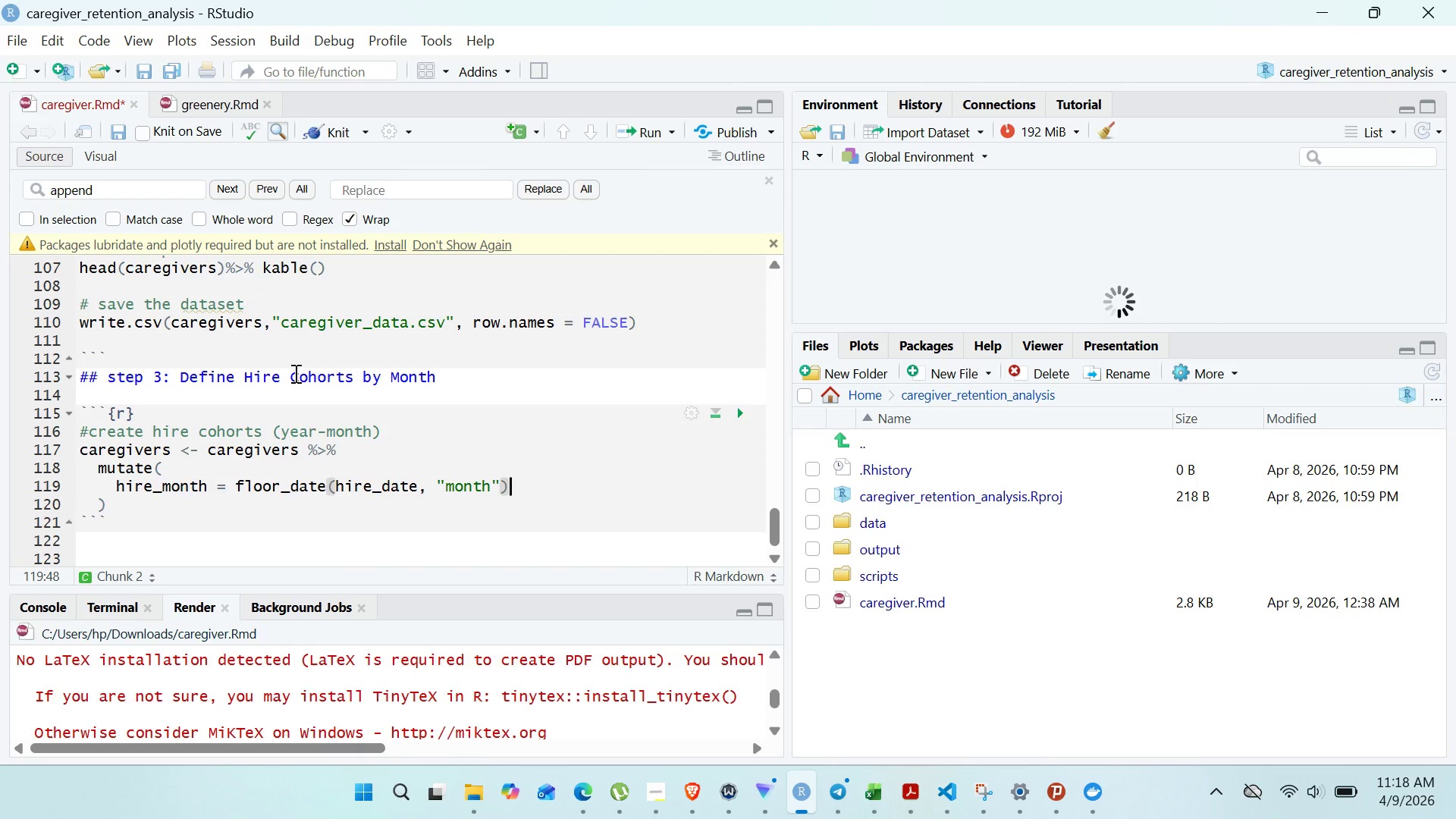 
key(Comma)
 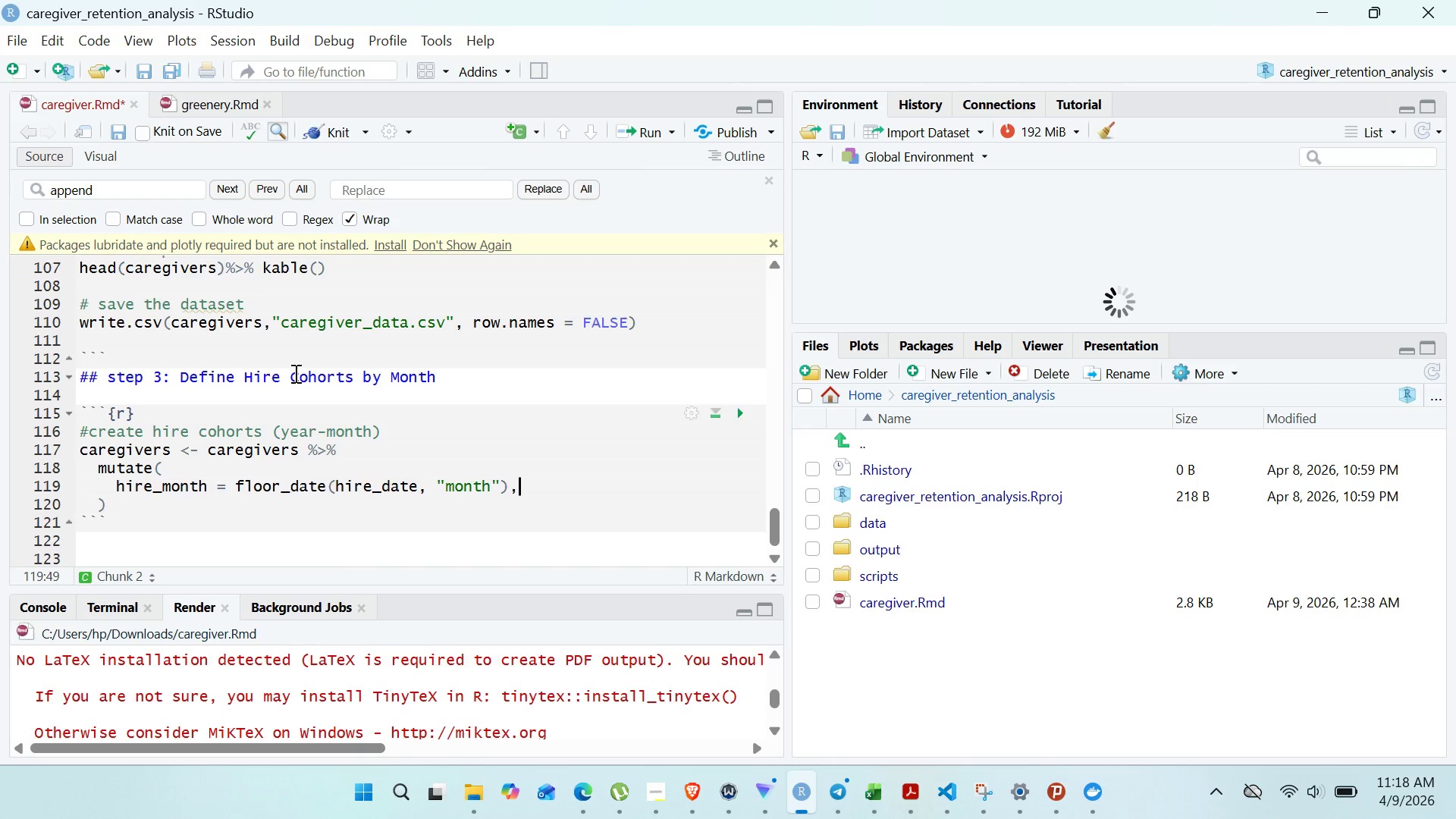 
key(Enter)
 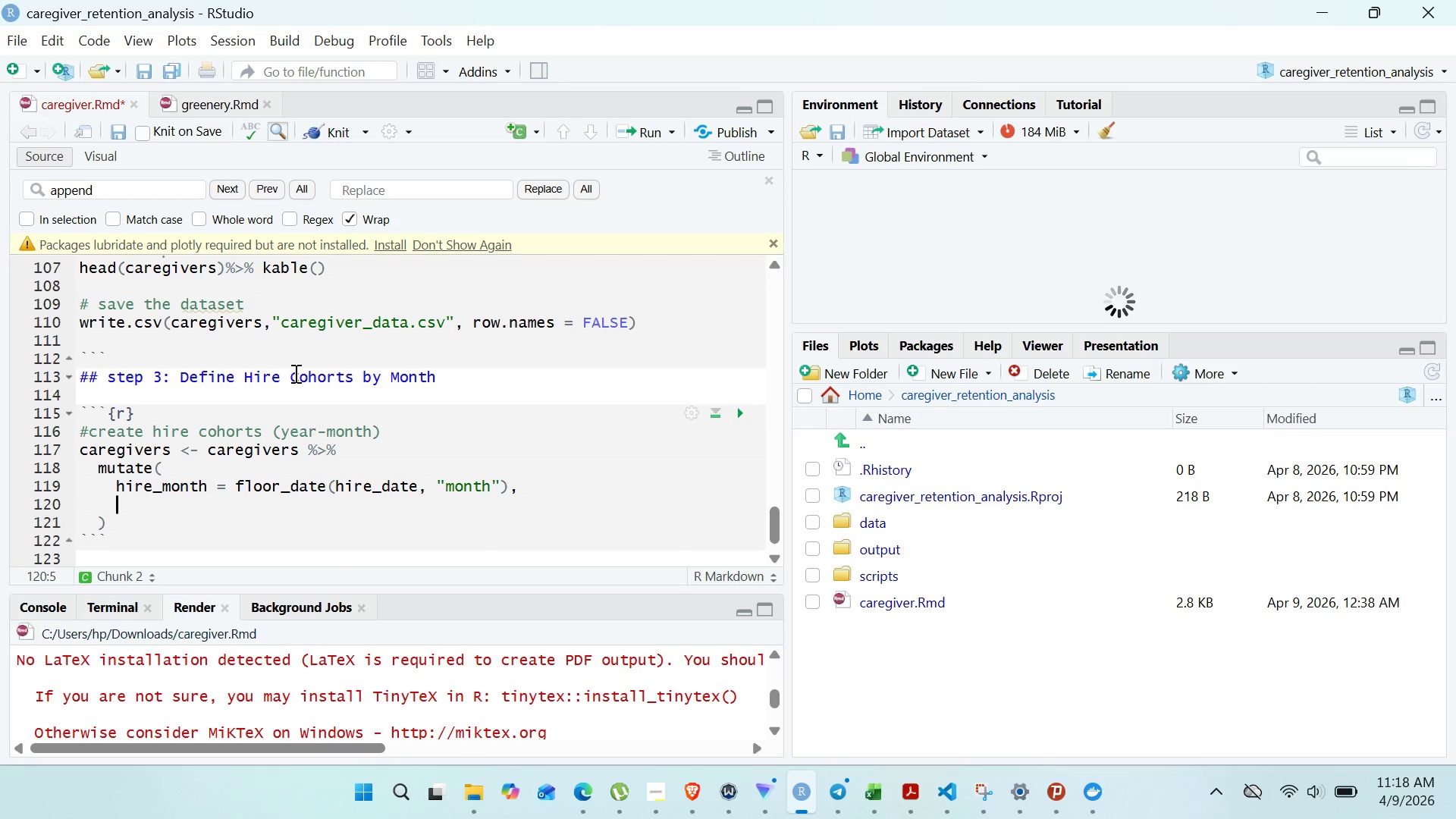 
type(i)
key(Backspace)
type(hie_)
 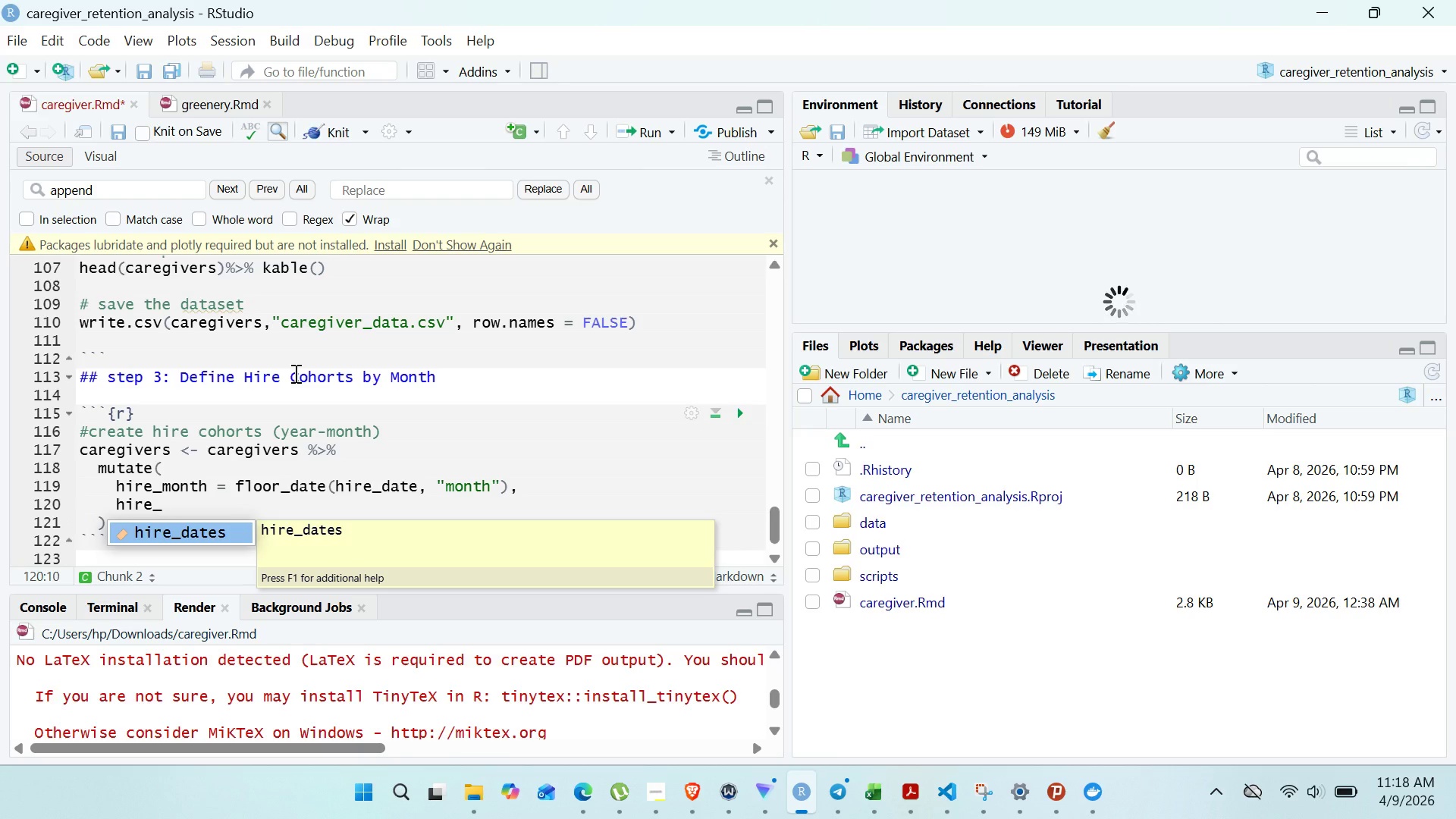 
hold_key(key=R, duration=0.39)
 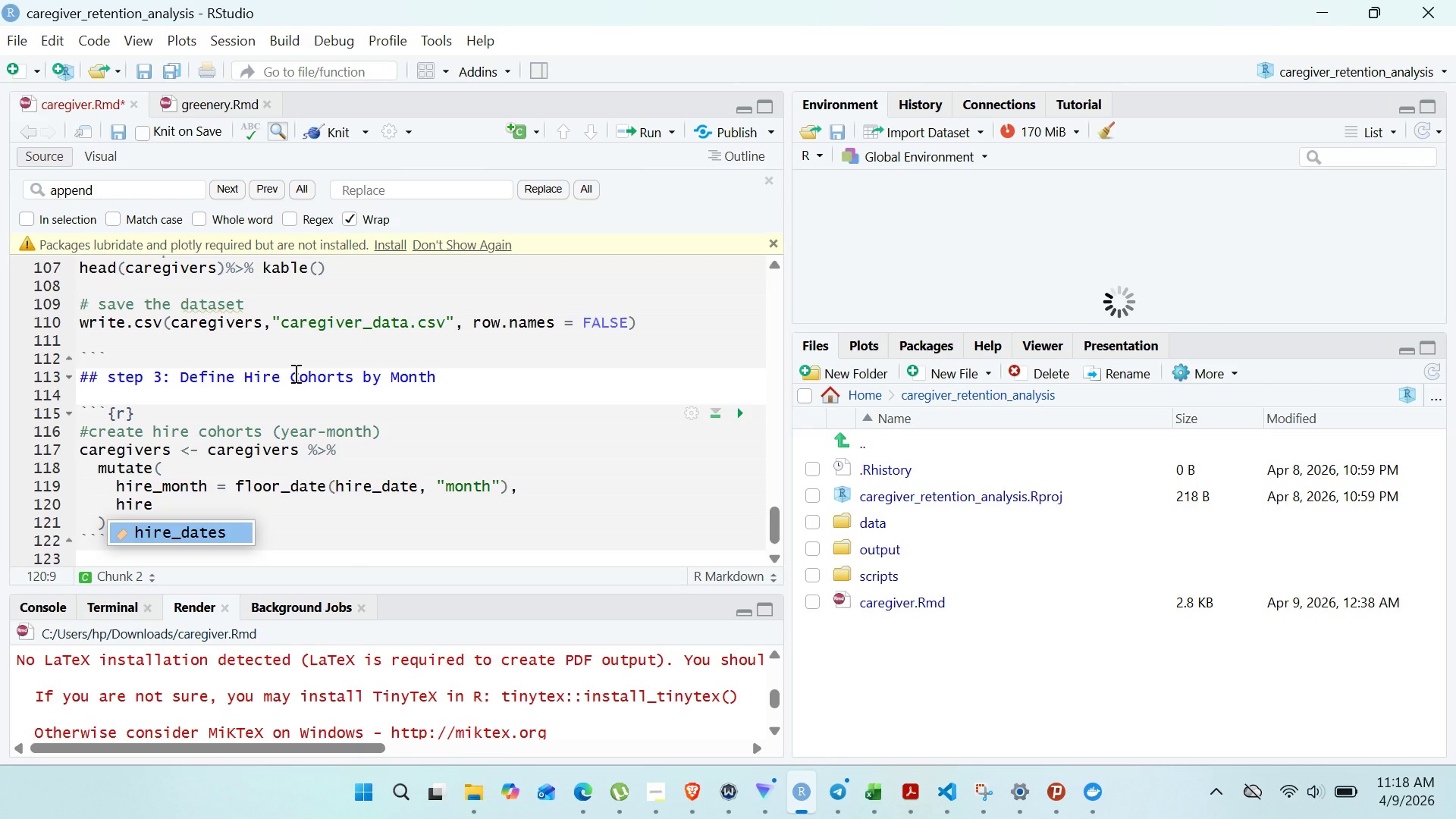 
type(cohort = format(hire_month )
key(Backspace)
type(, "%Y-%m)
 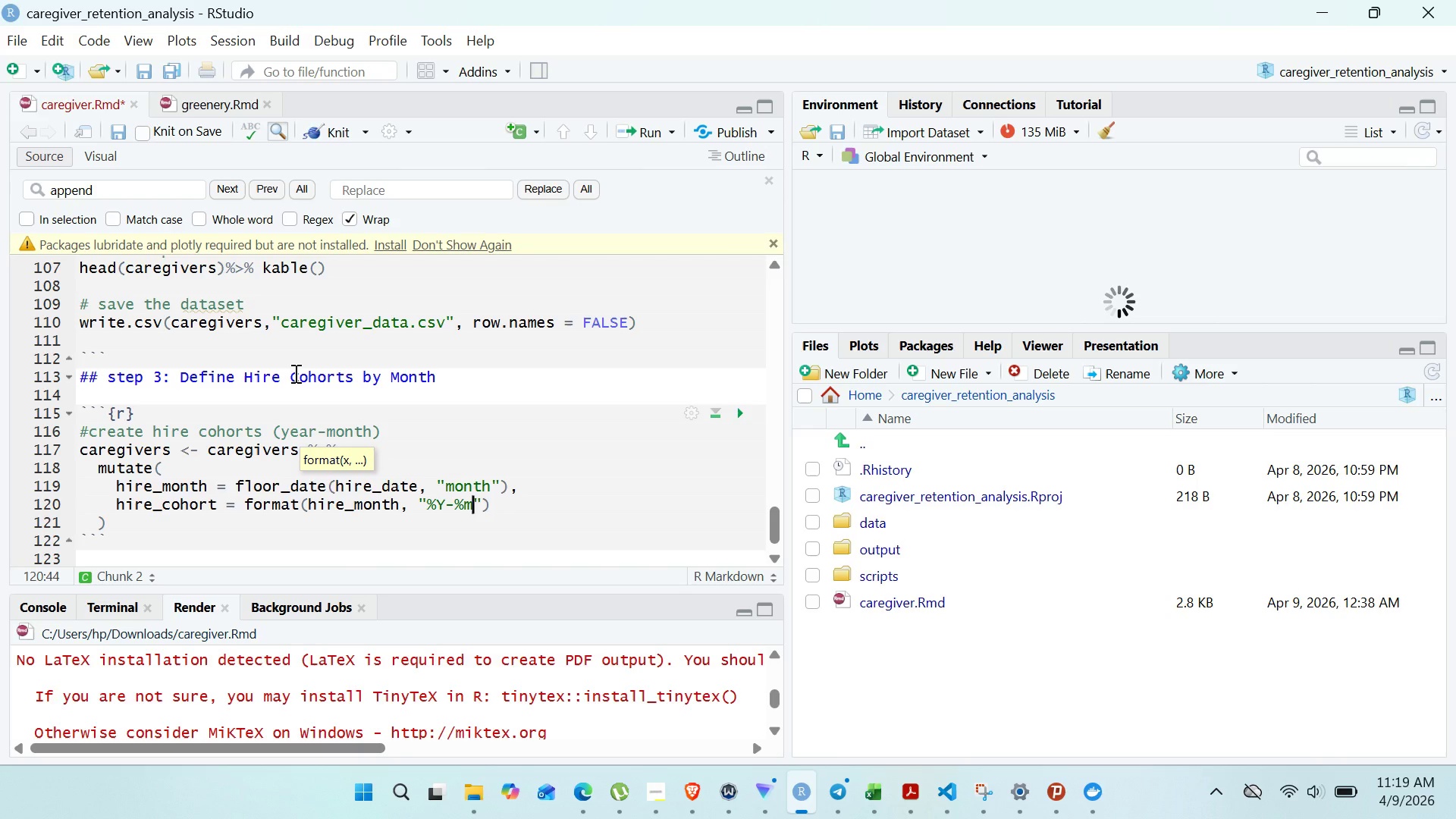 
key(ArrowRight)
 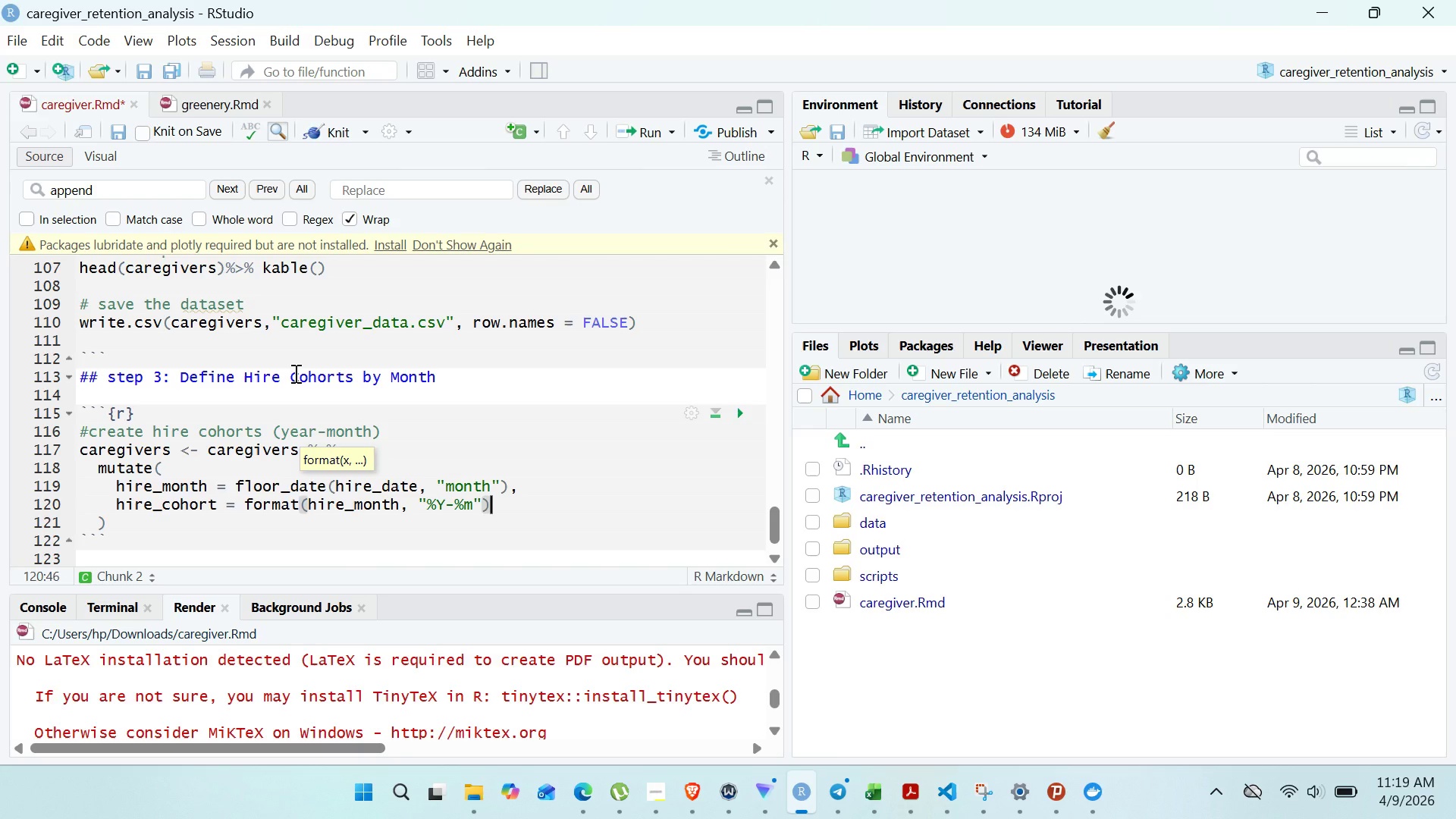 
key(ArrowRight)
 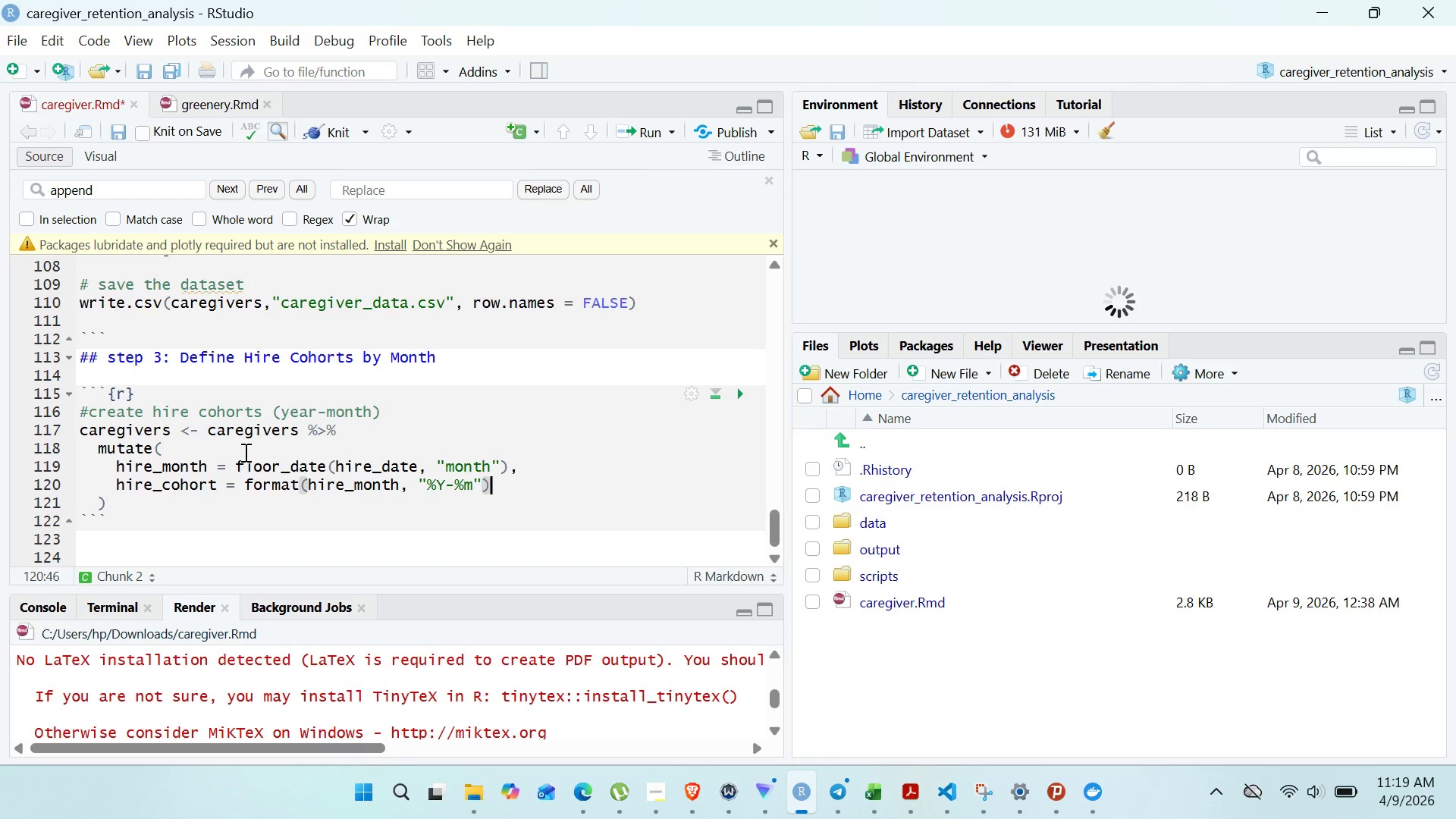 
left_click([136, 500])
 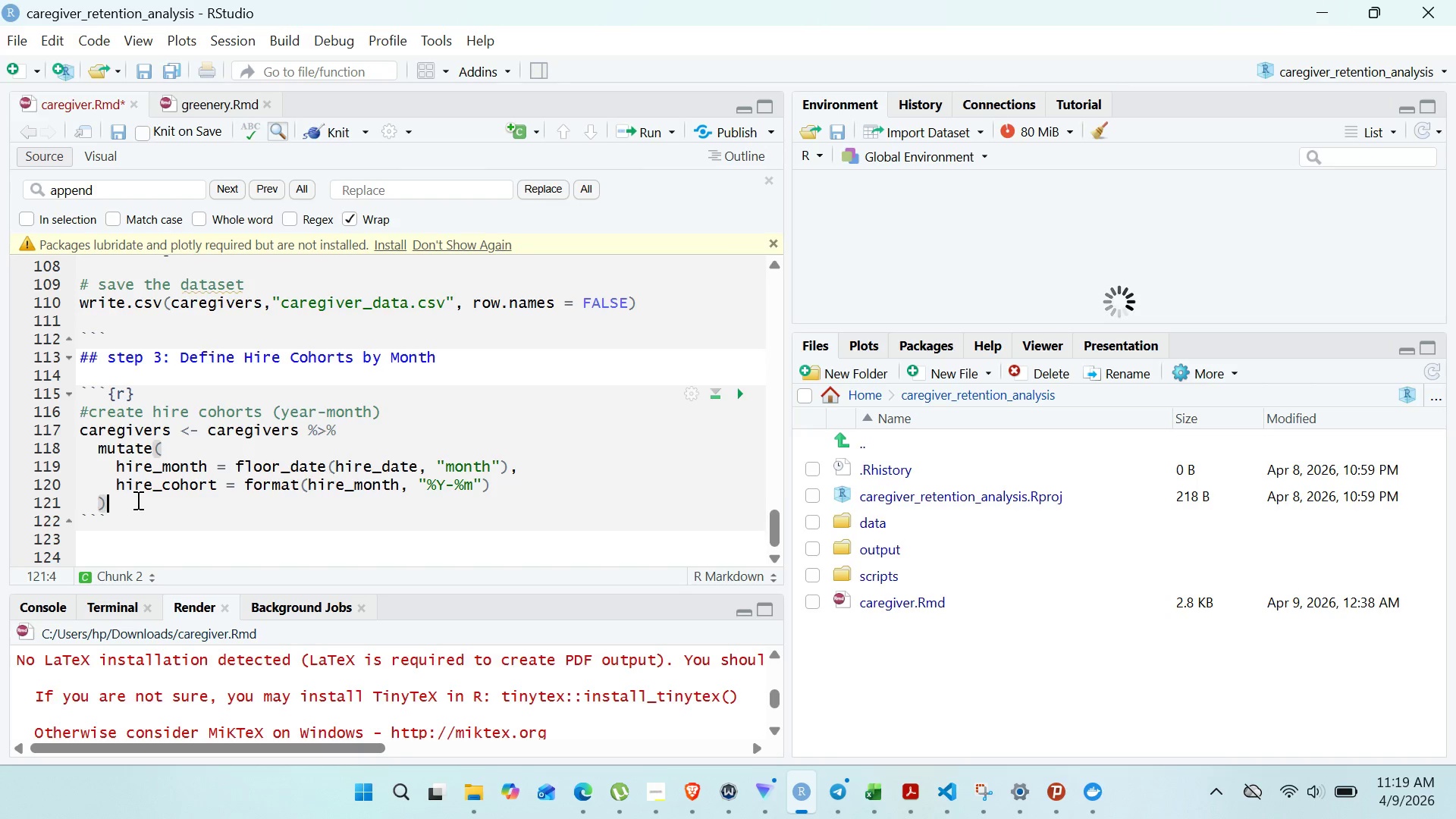 
key(Enter)
 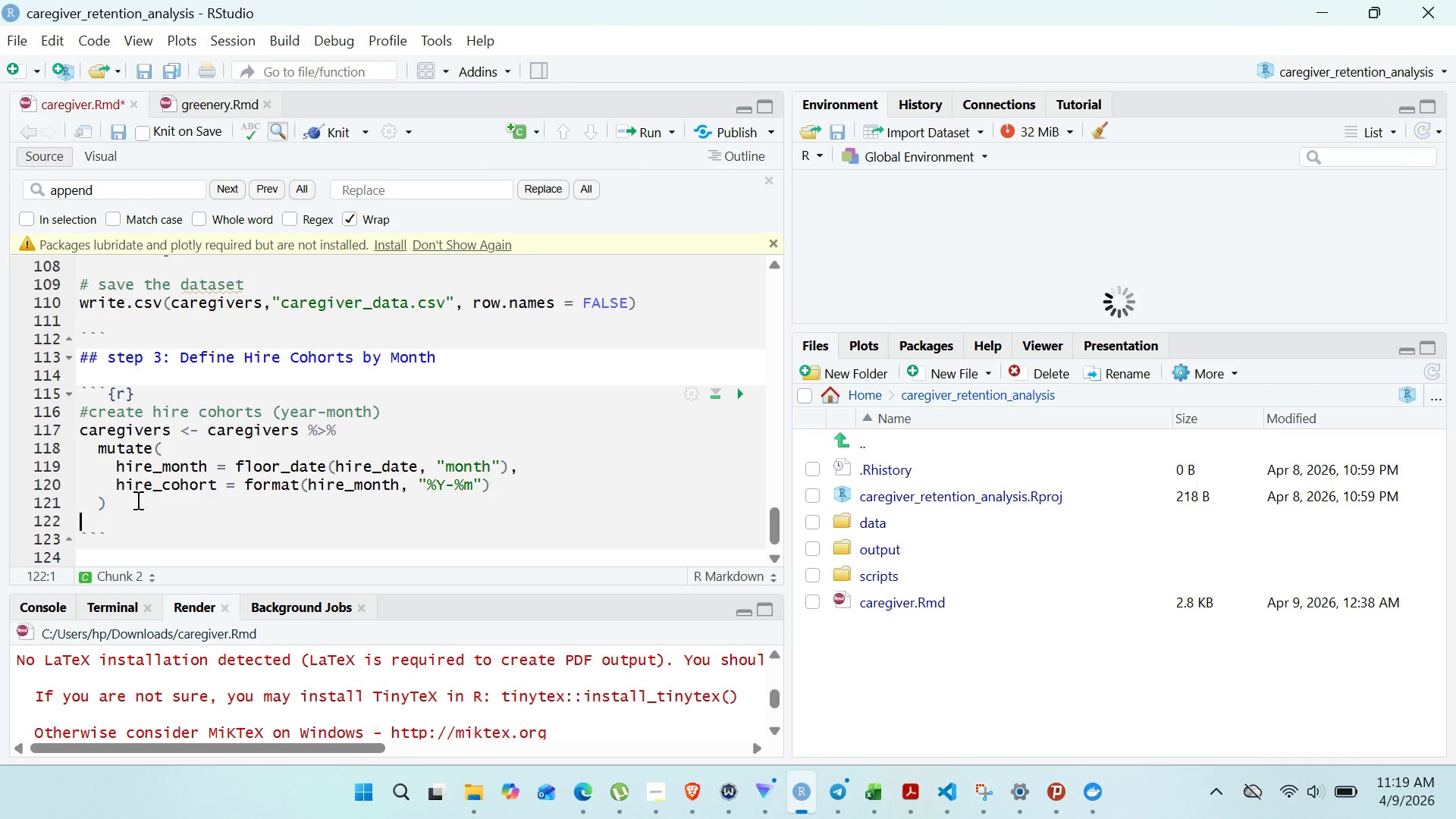 
key(Enter)
 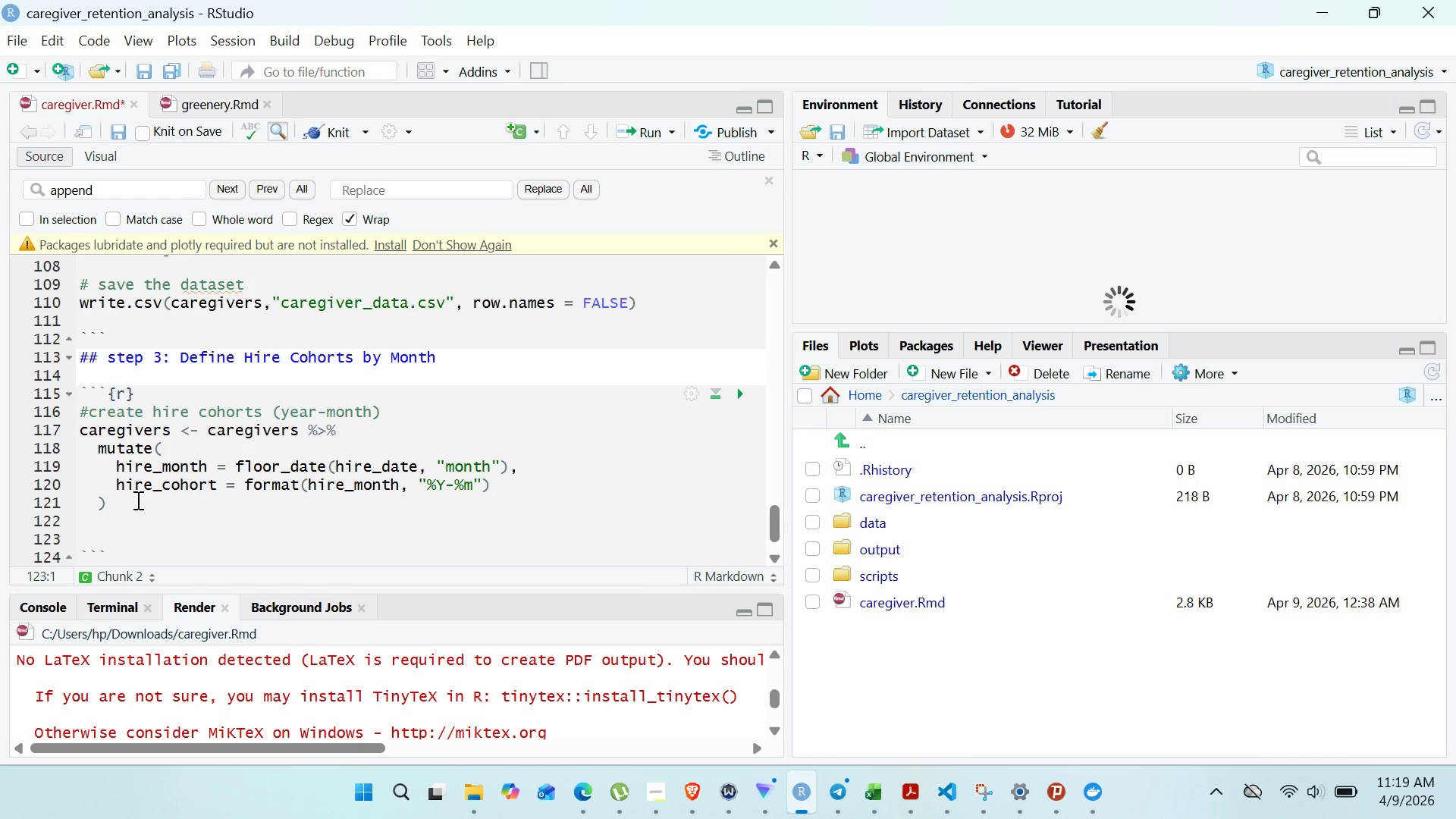 
type(#check cohort distribution)
 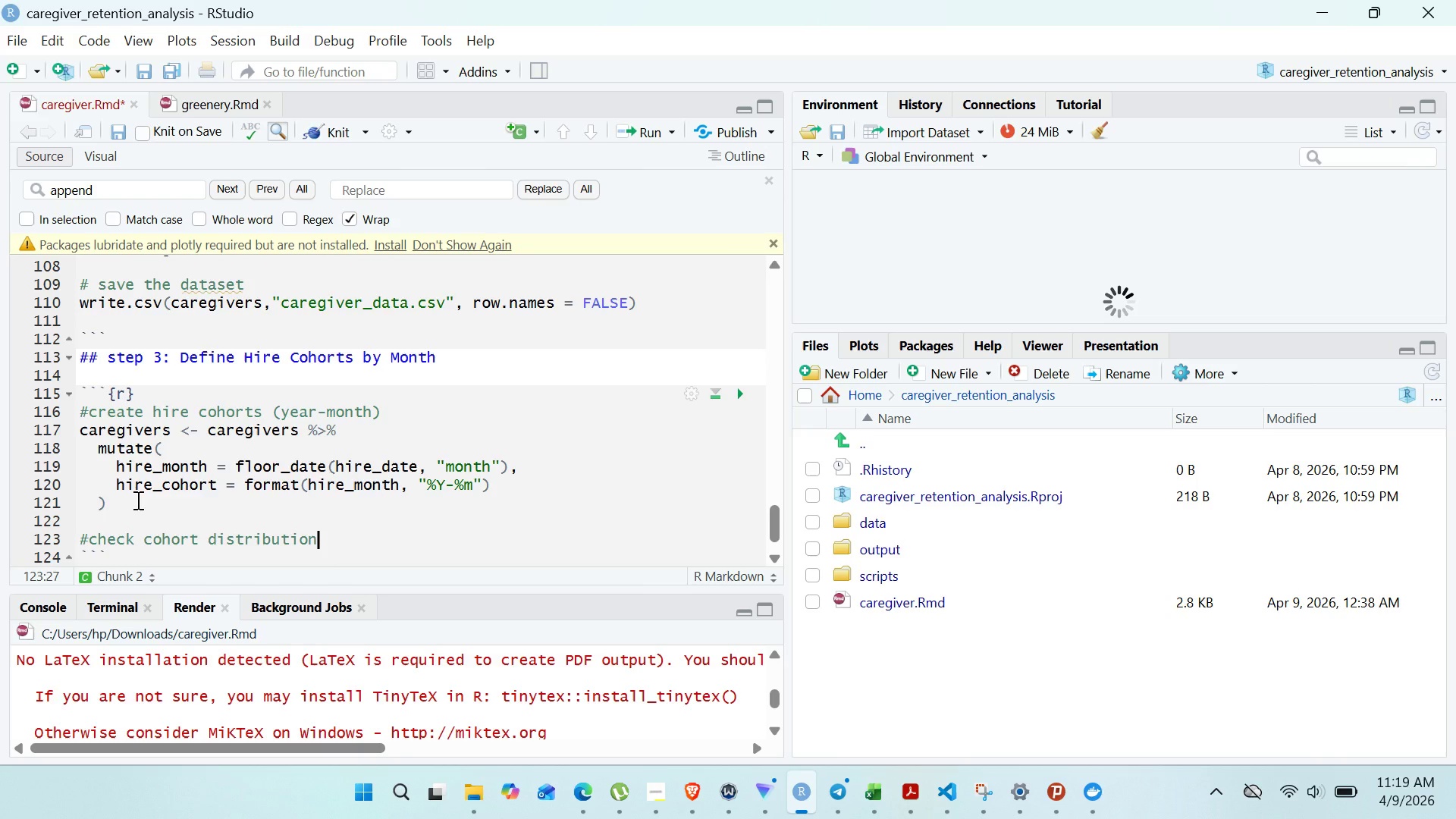 
key(Enter)
 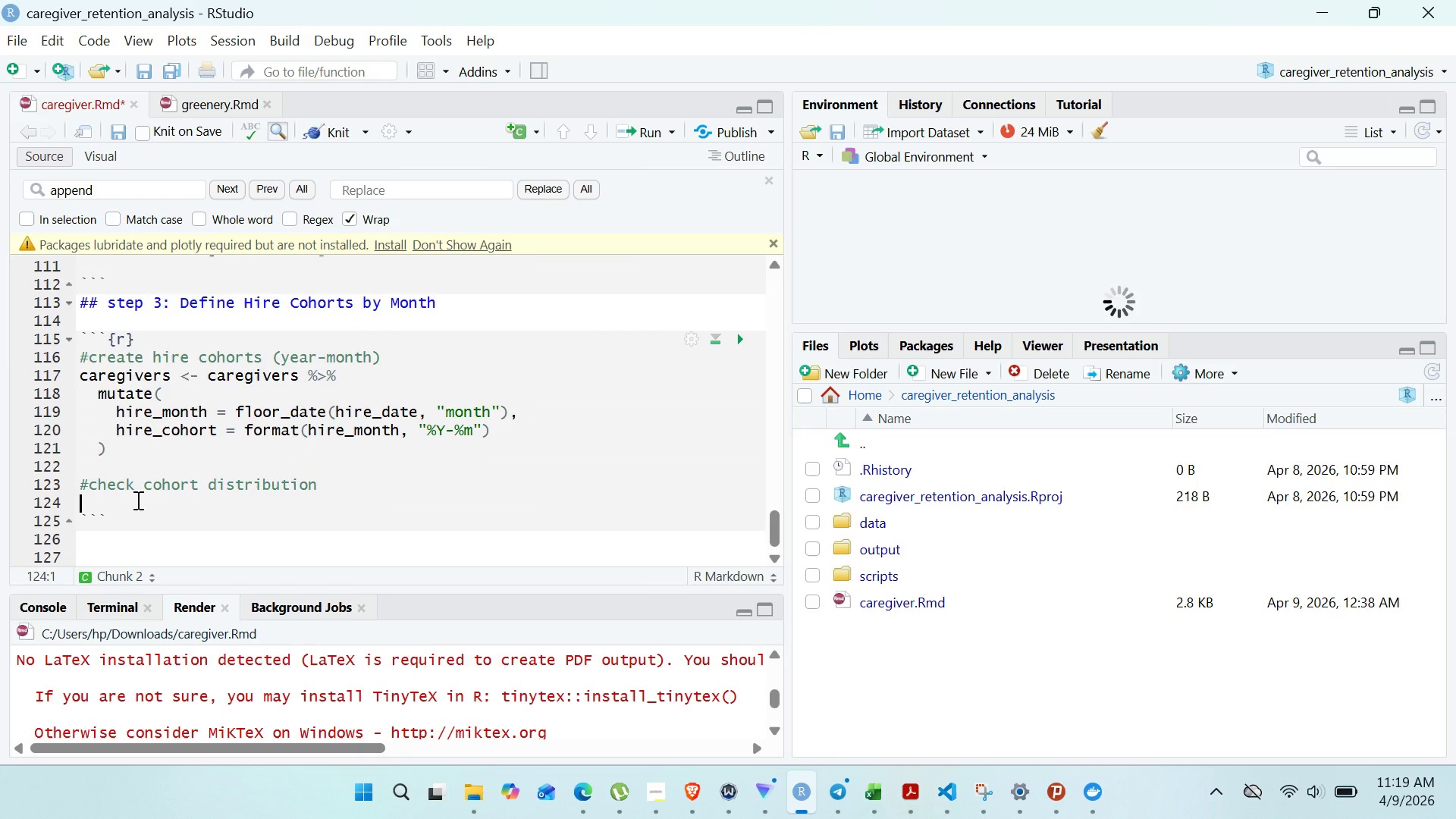 
type(vohort)
 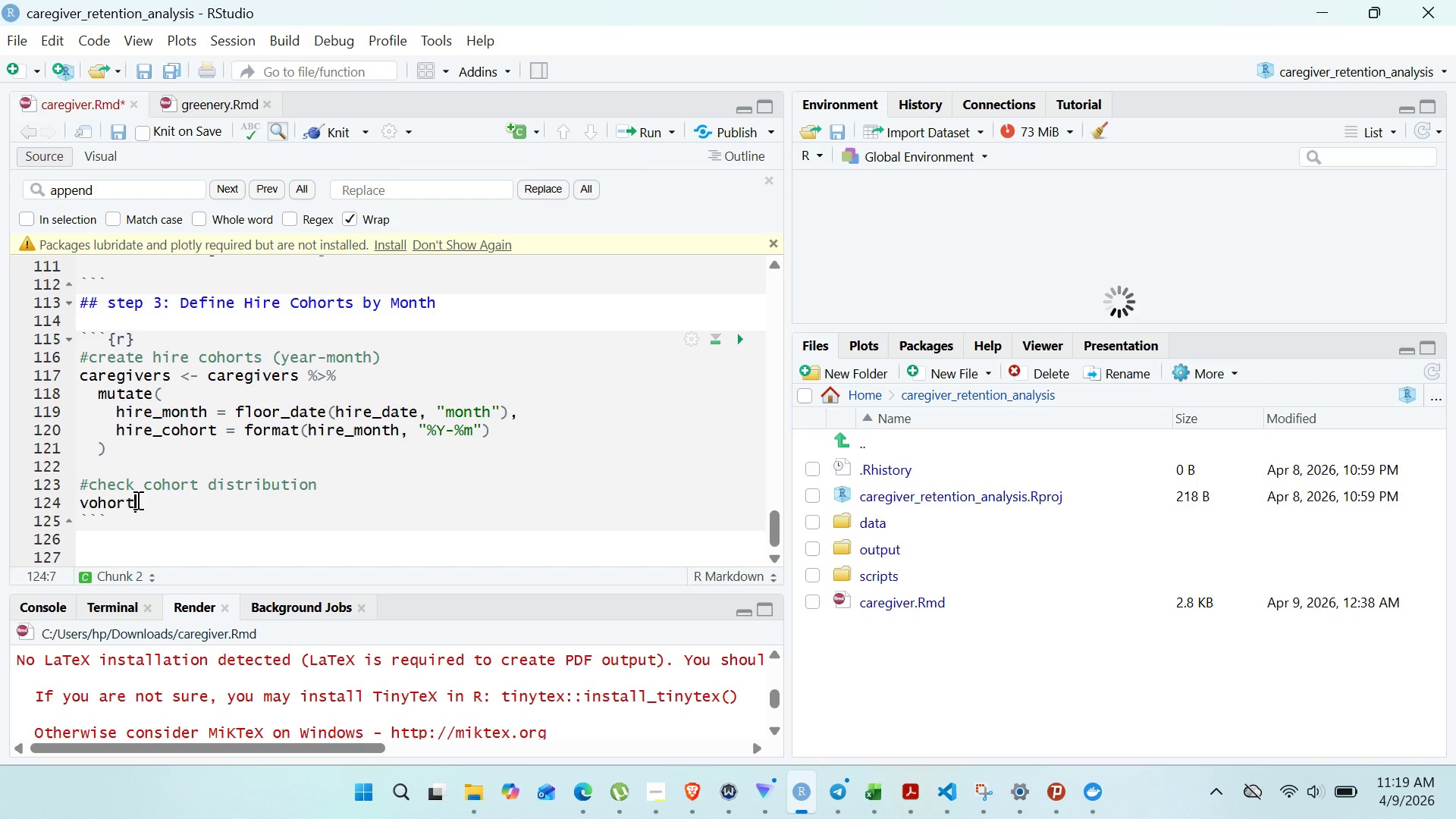 
key(ArrowLeft)
 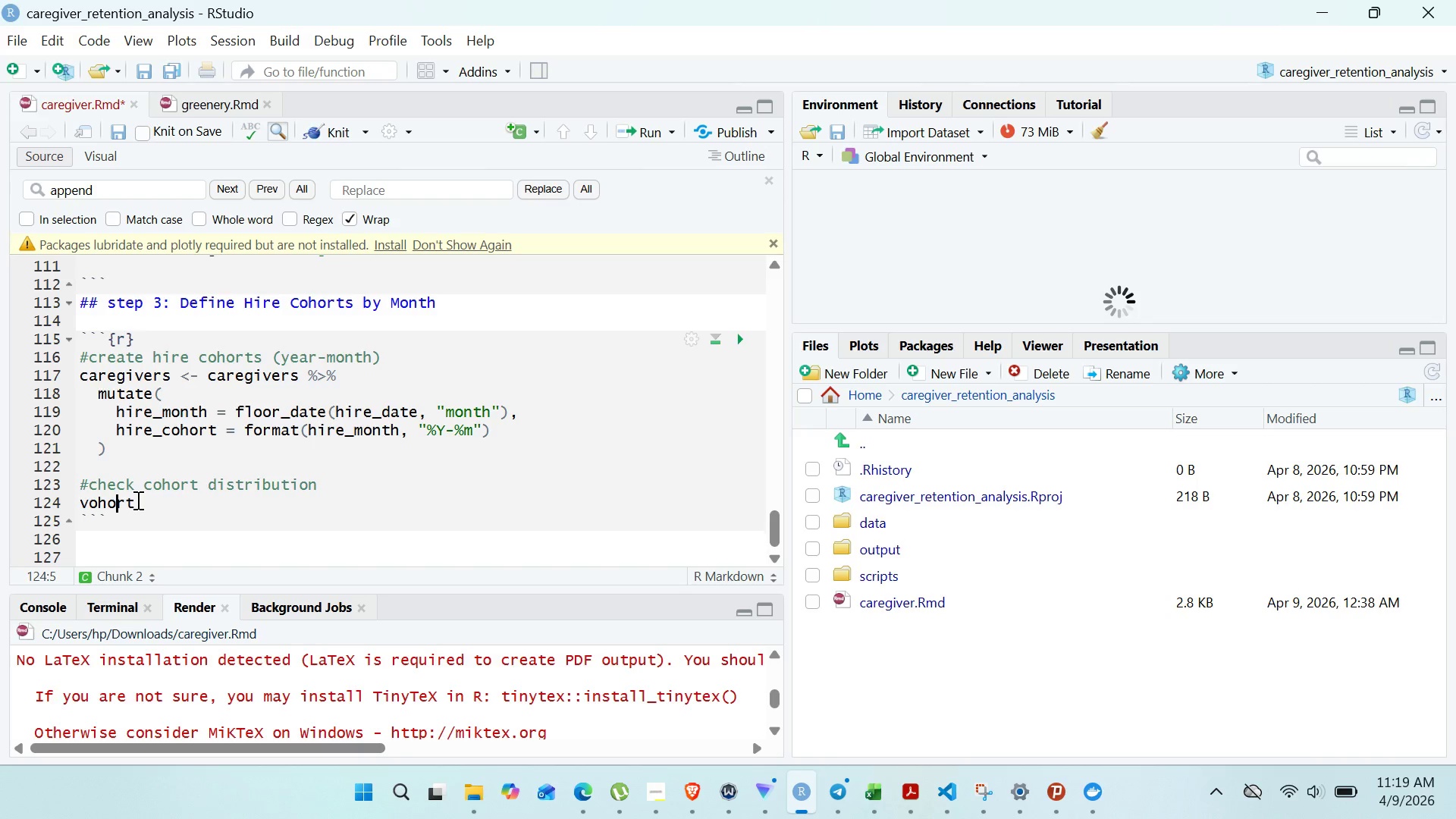 
key(ArrowLeft)
 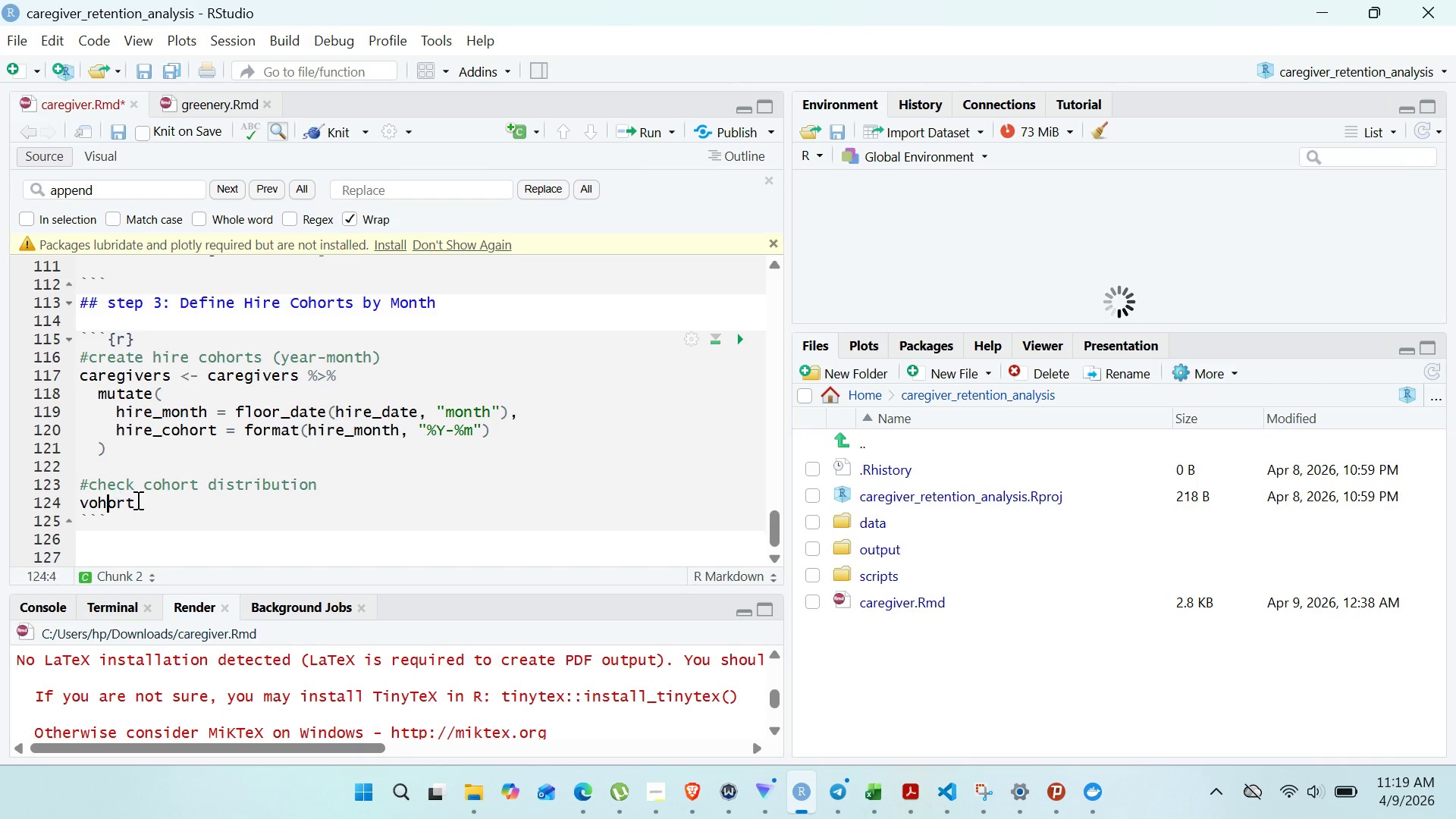 
key(ArrowLeft)
 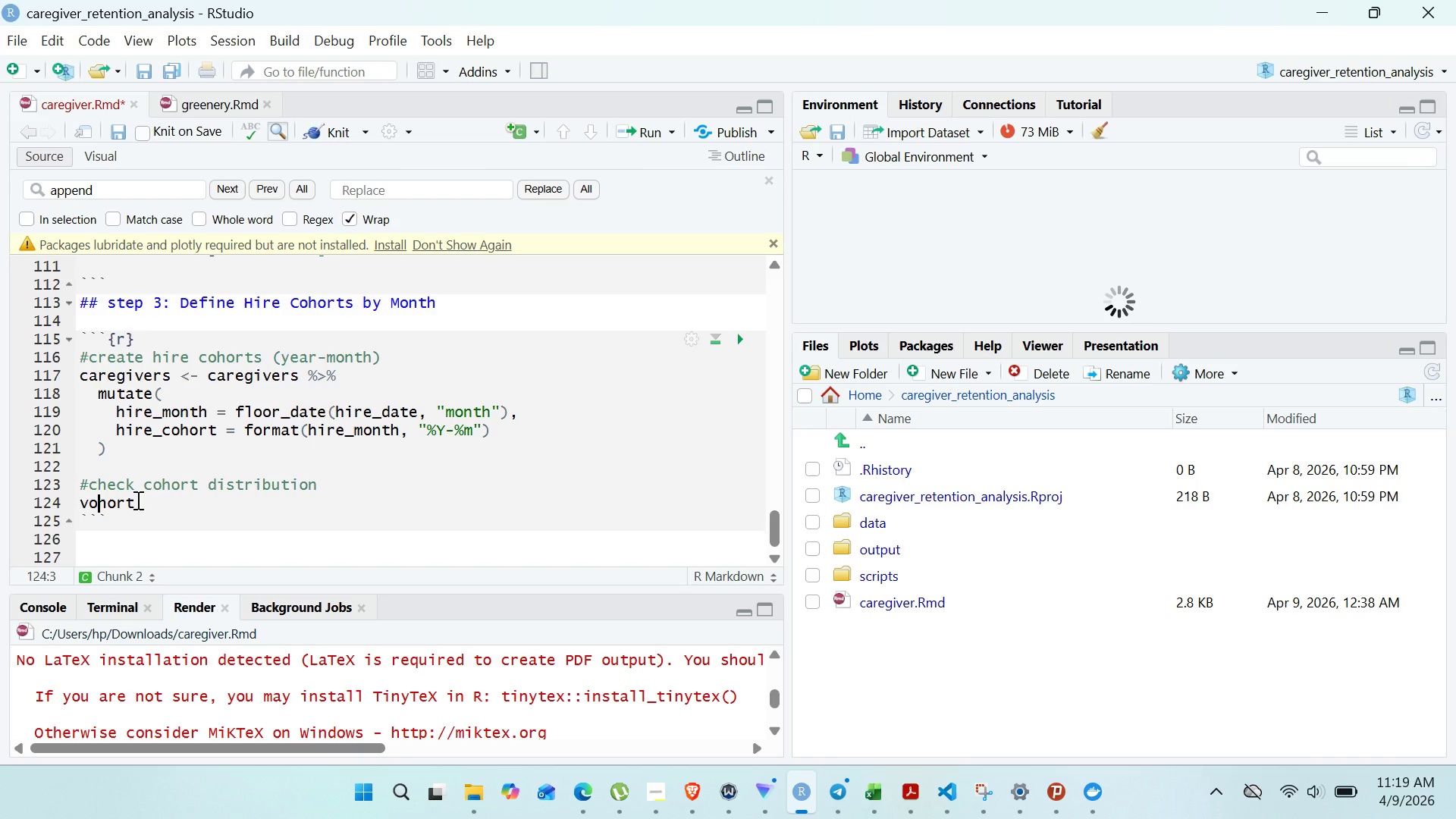 
key(ArrowLeft)
 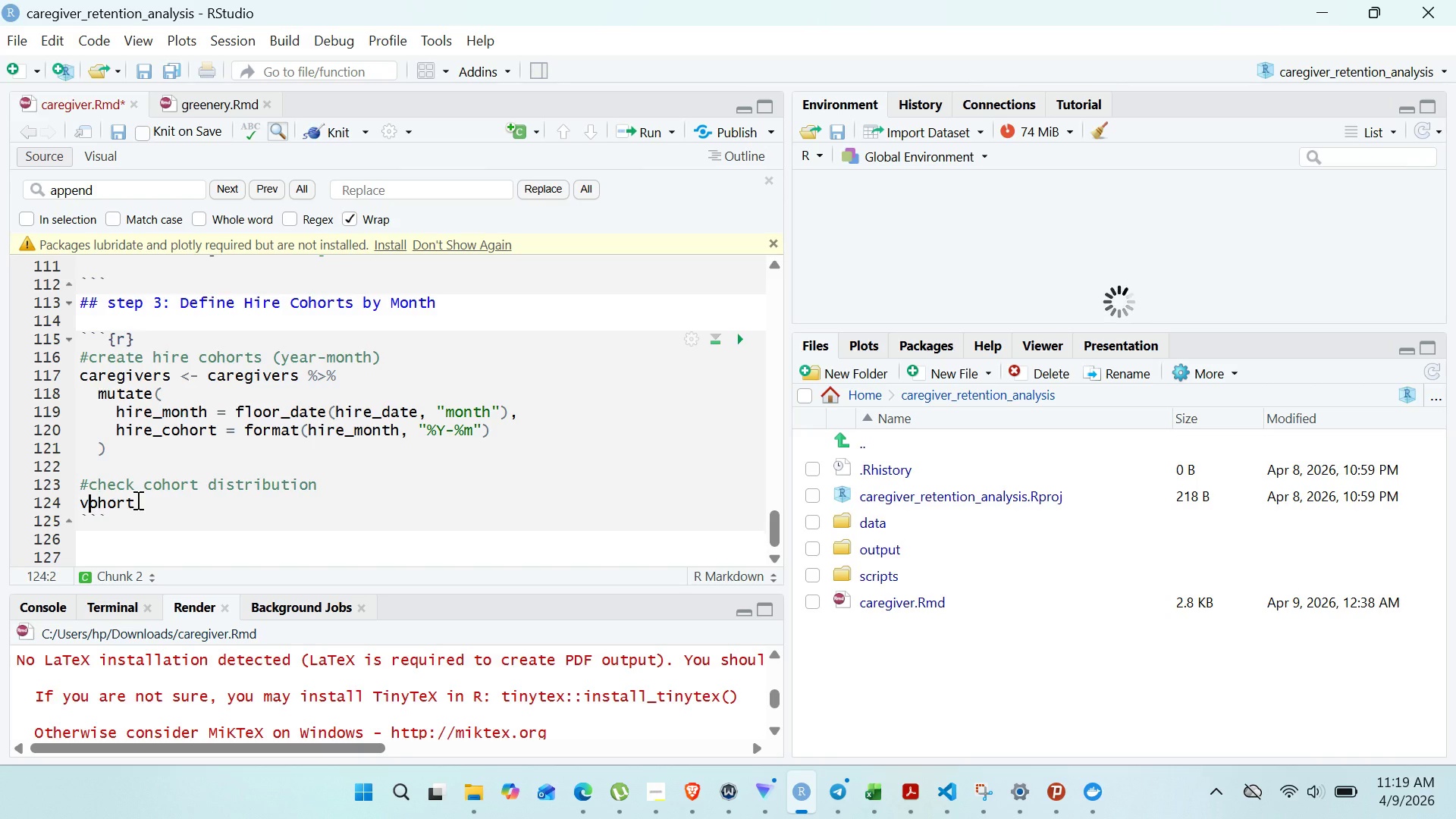 
key(ArrowLeft)
 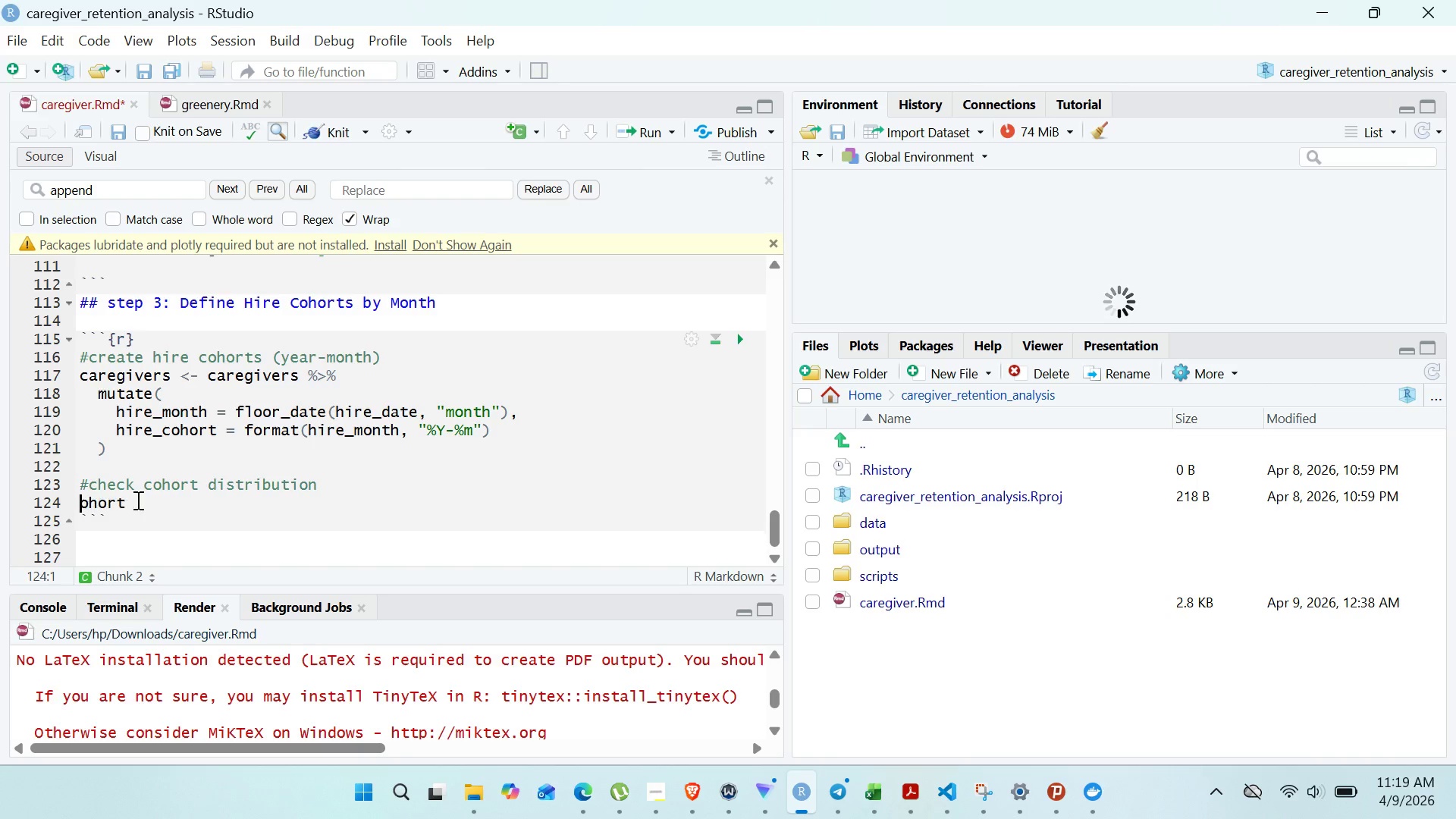 
key(Backspace)
 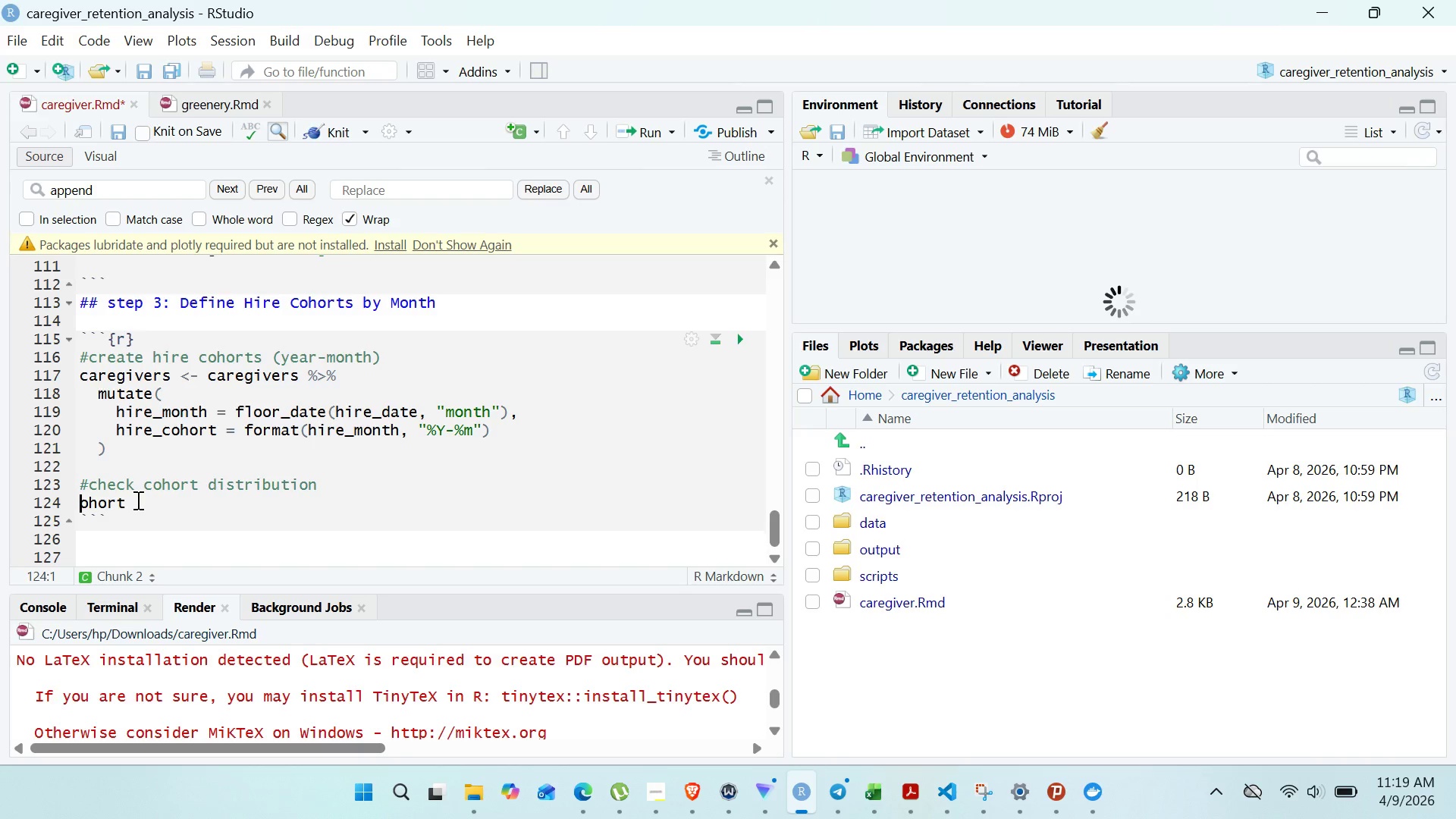 
key(C)
 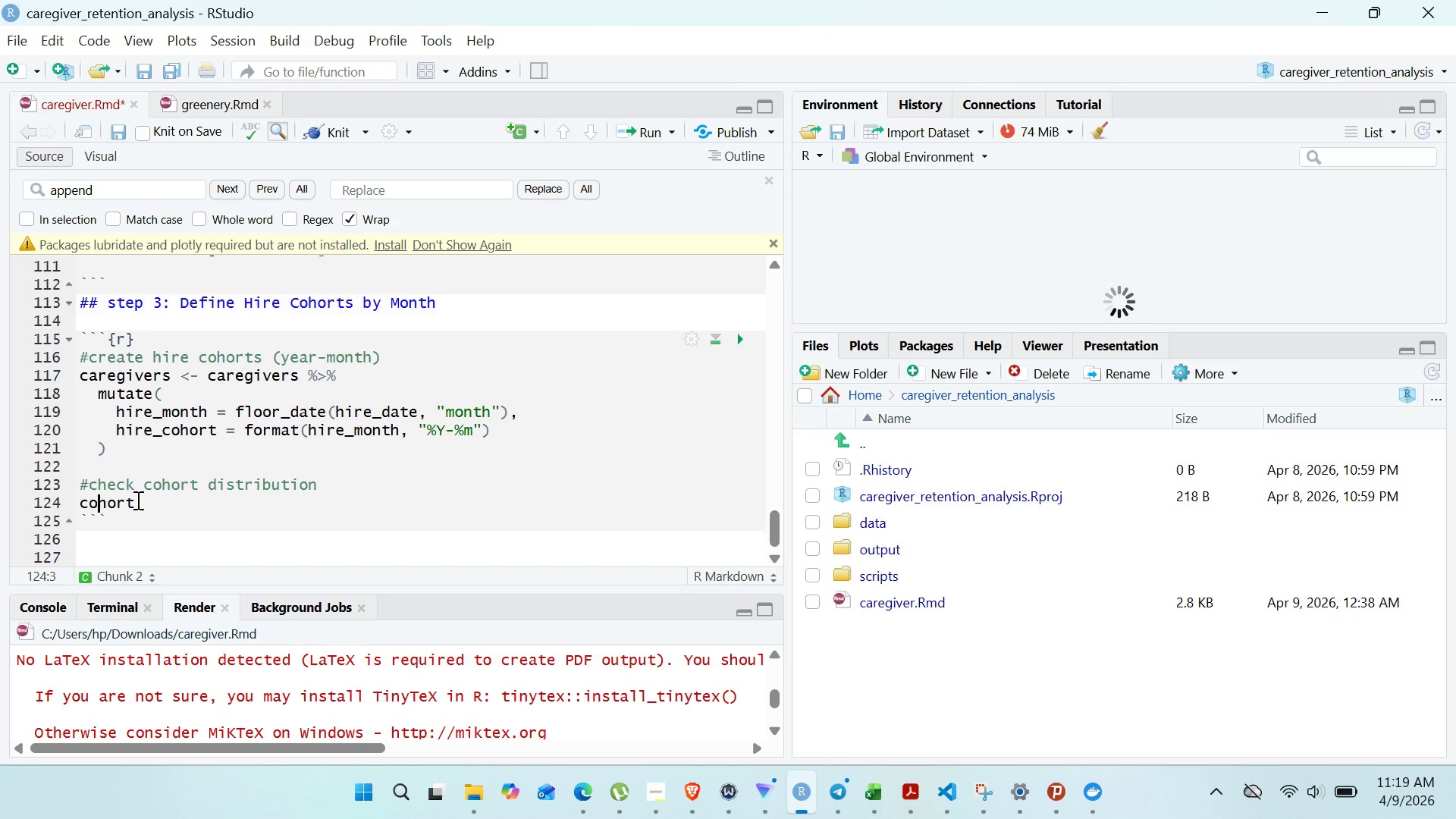 
hold_key(key=ArrowRight, duration=0.61)
 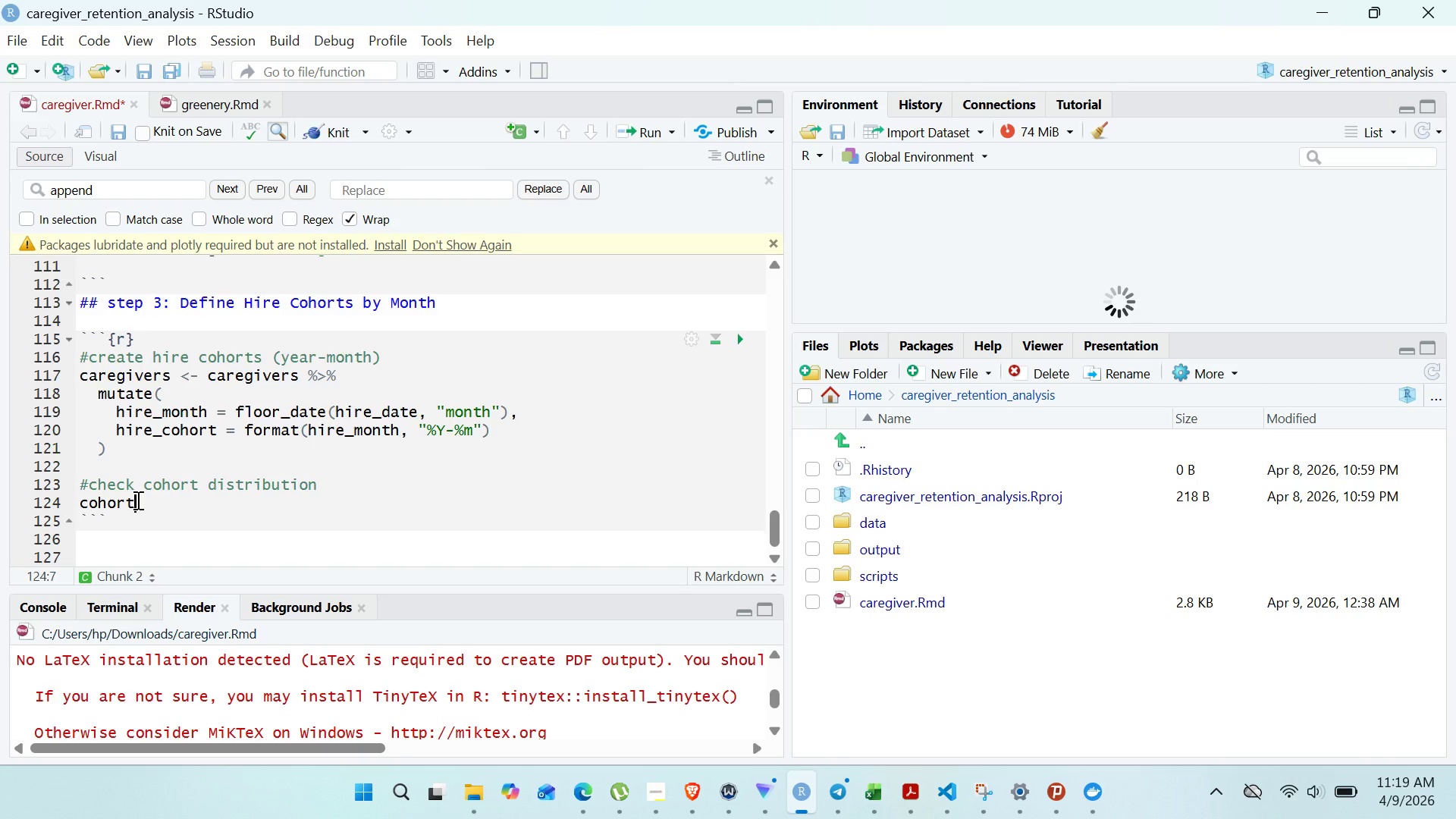 
type(_counts <- caregivers %)
 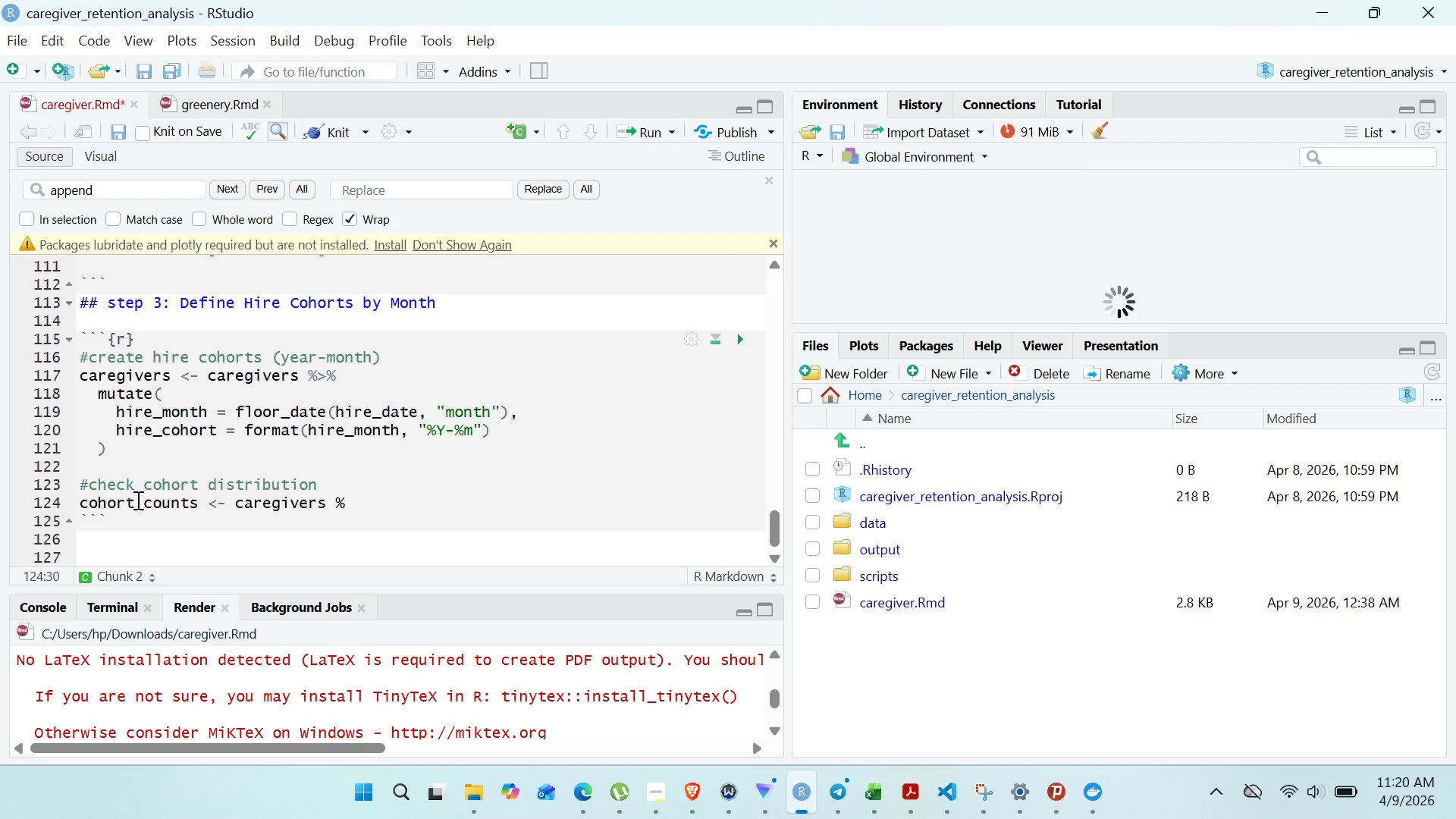 
wait(18.16)
 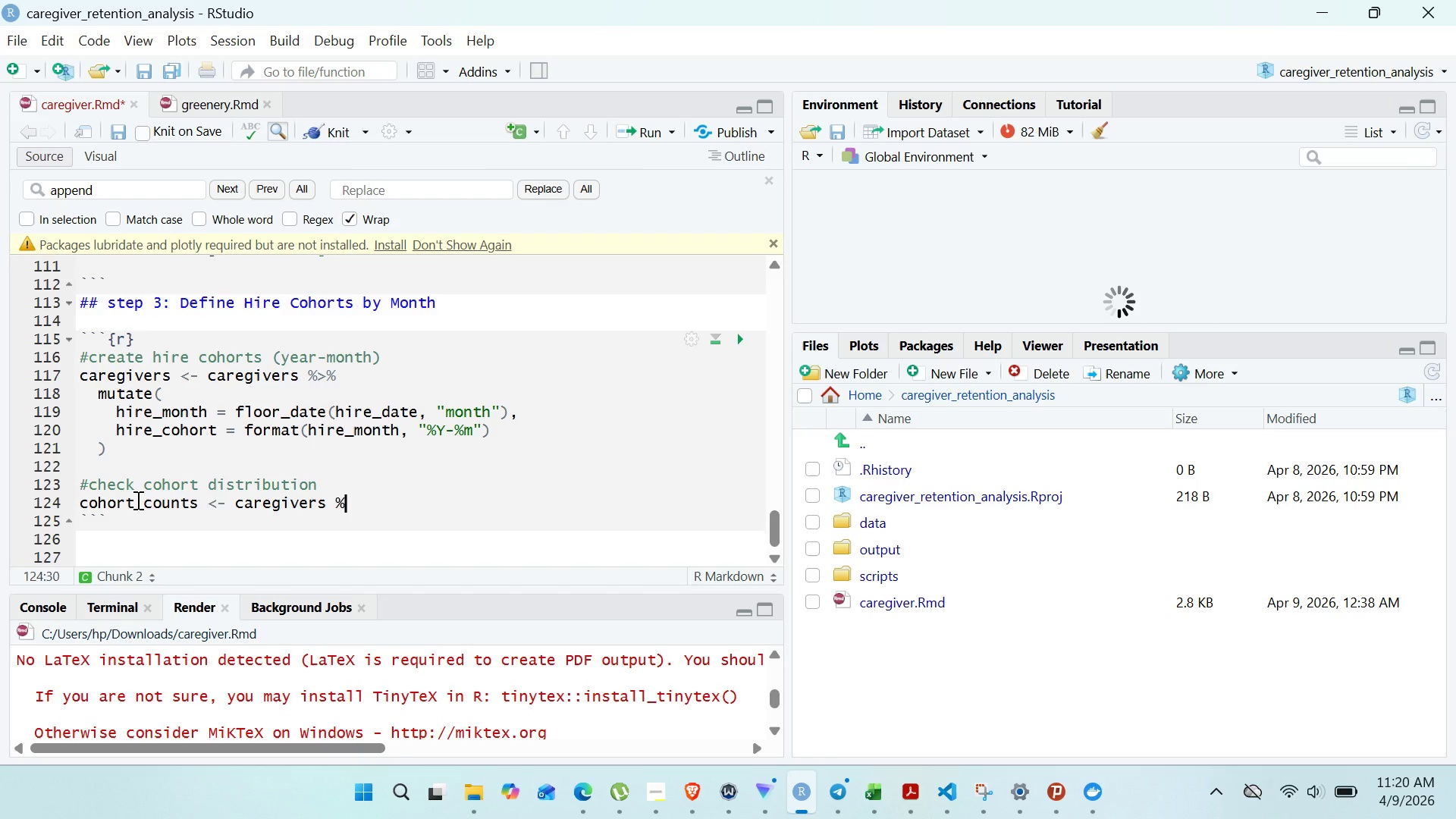 
key(Shift+Period)
 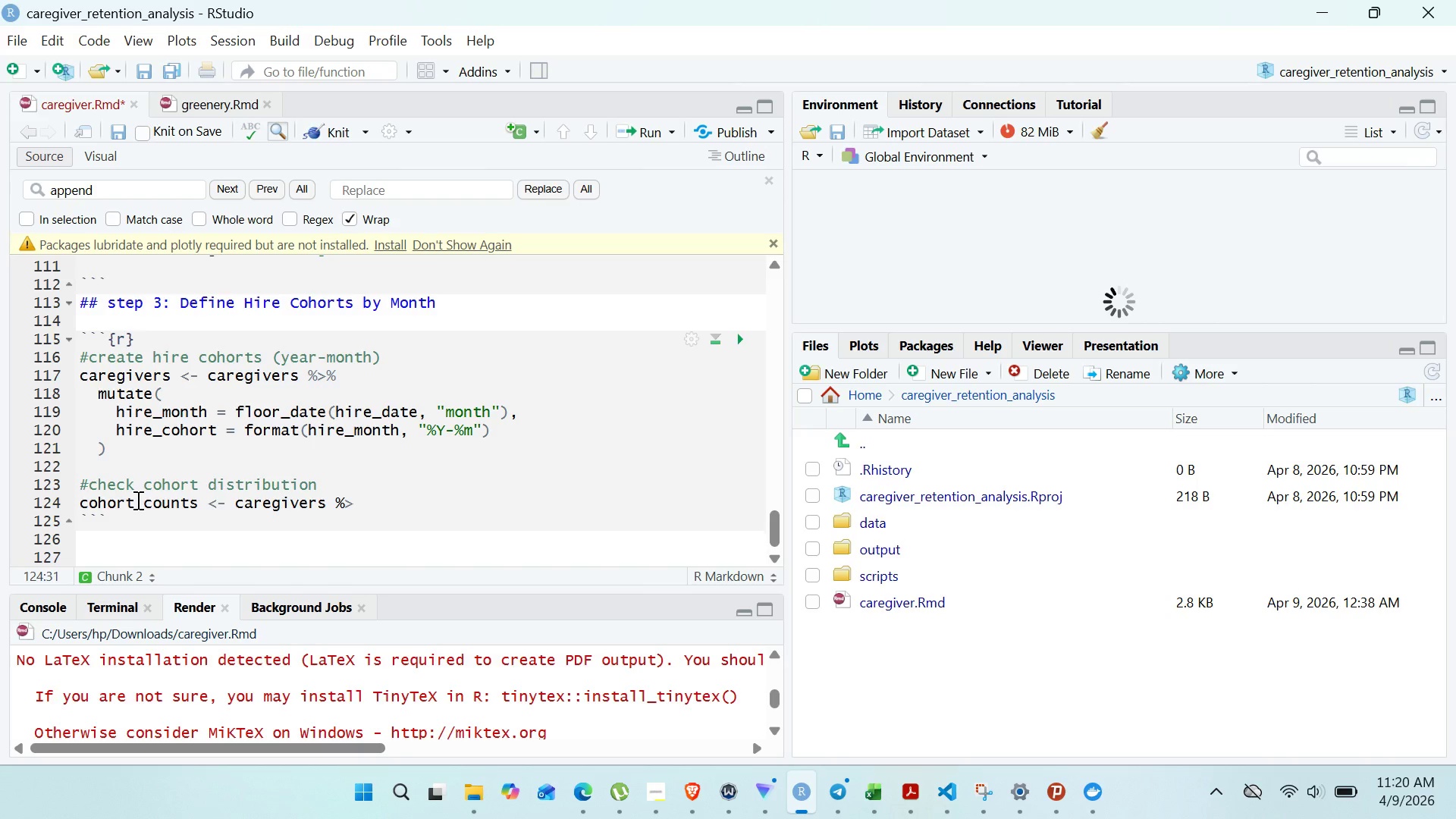 
key(Shift+5)
 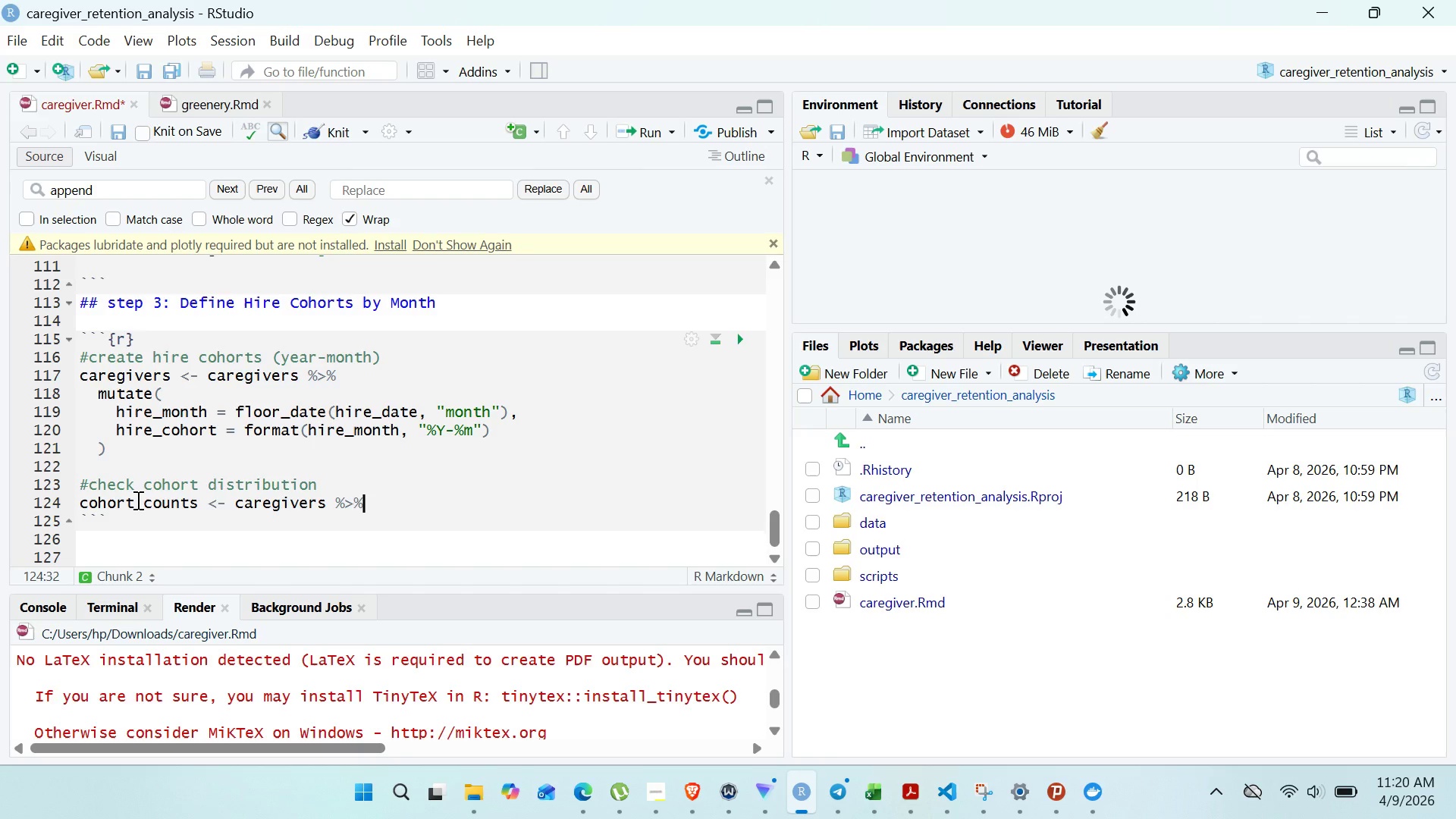 
key(Enter)
 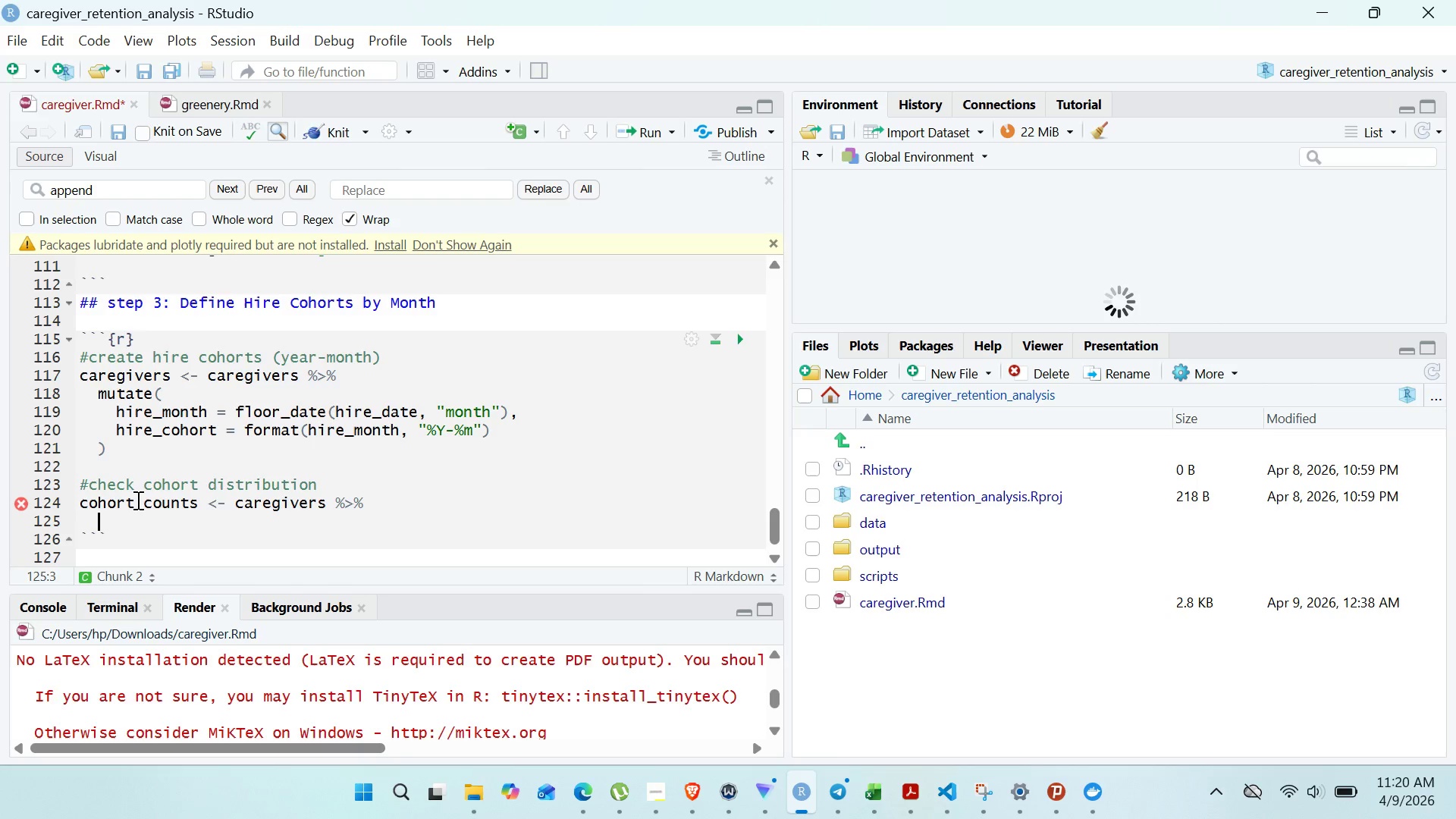 
wait(10.52)
 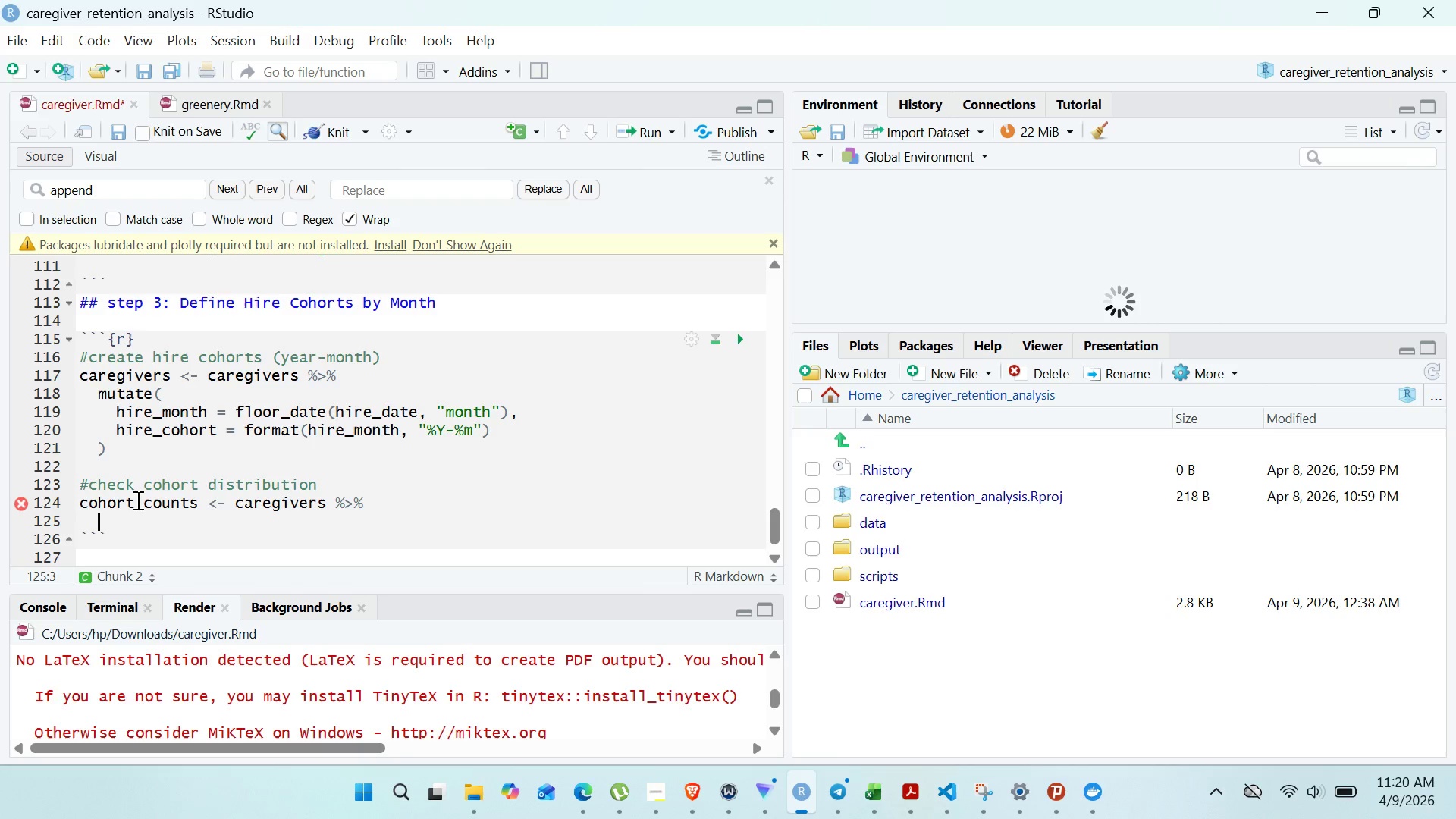 
type(group_)
 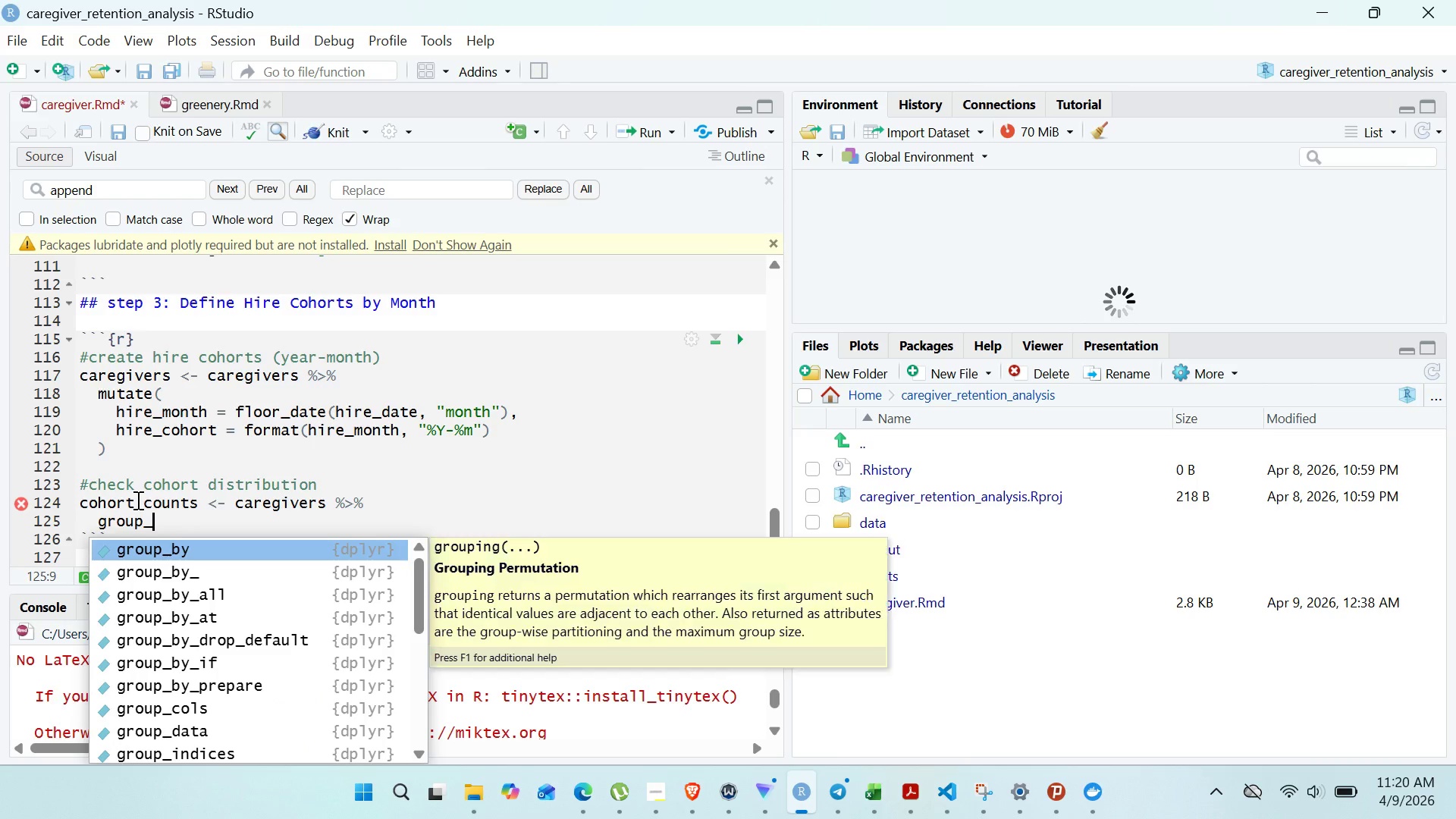 
type(by)
 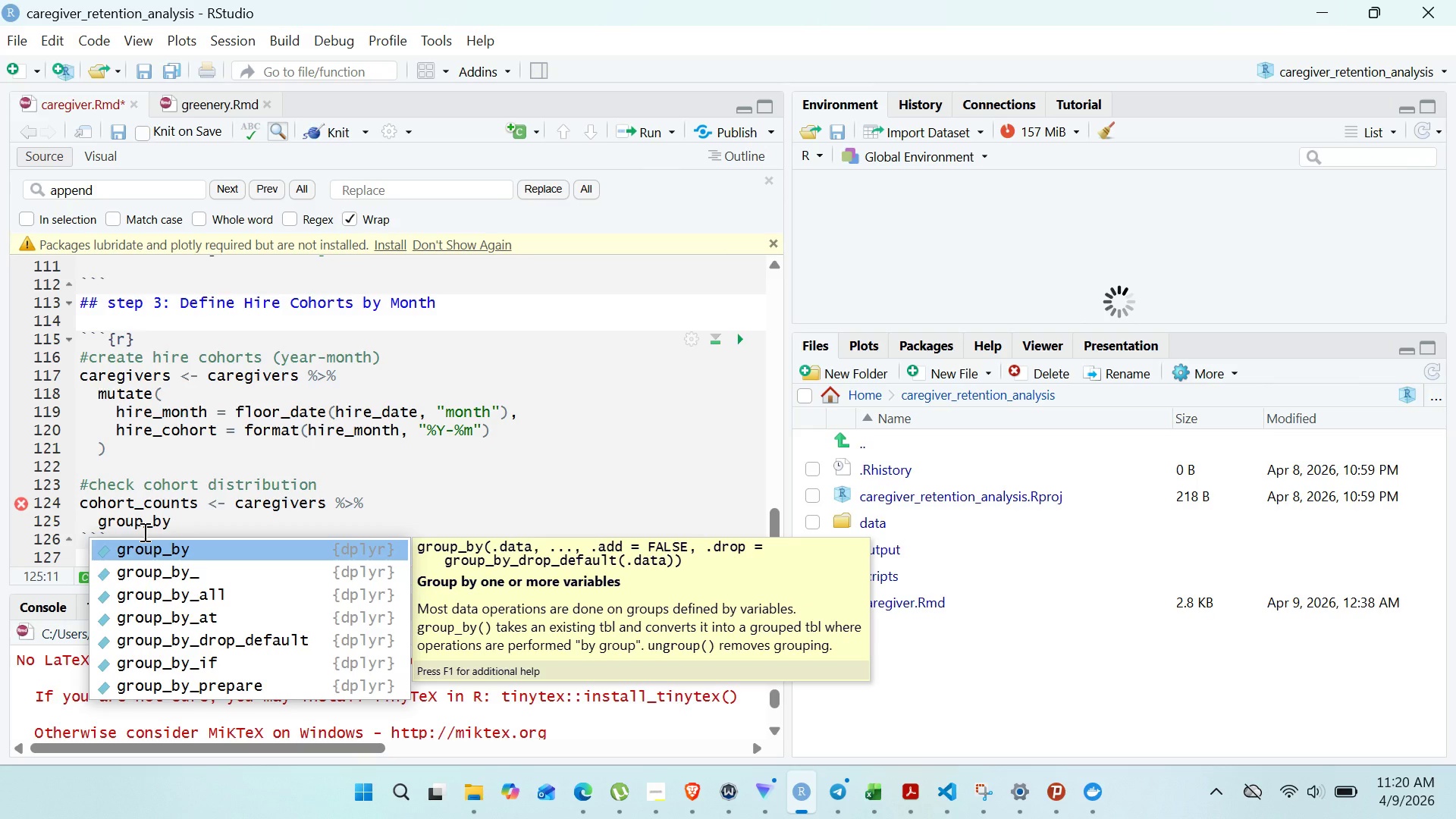 
wait(5.23)
 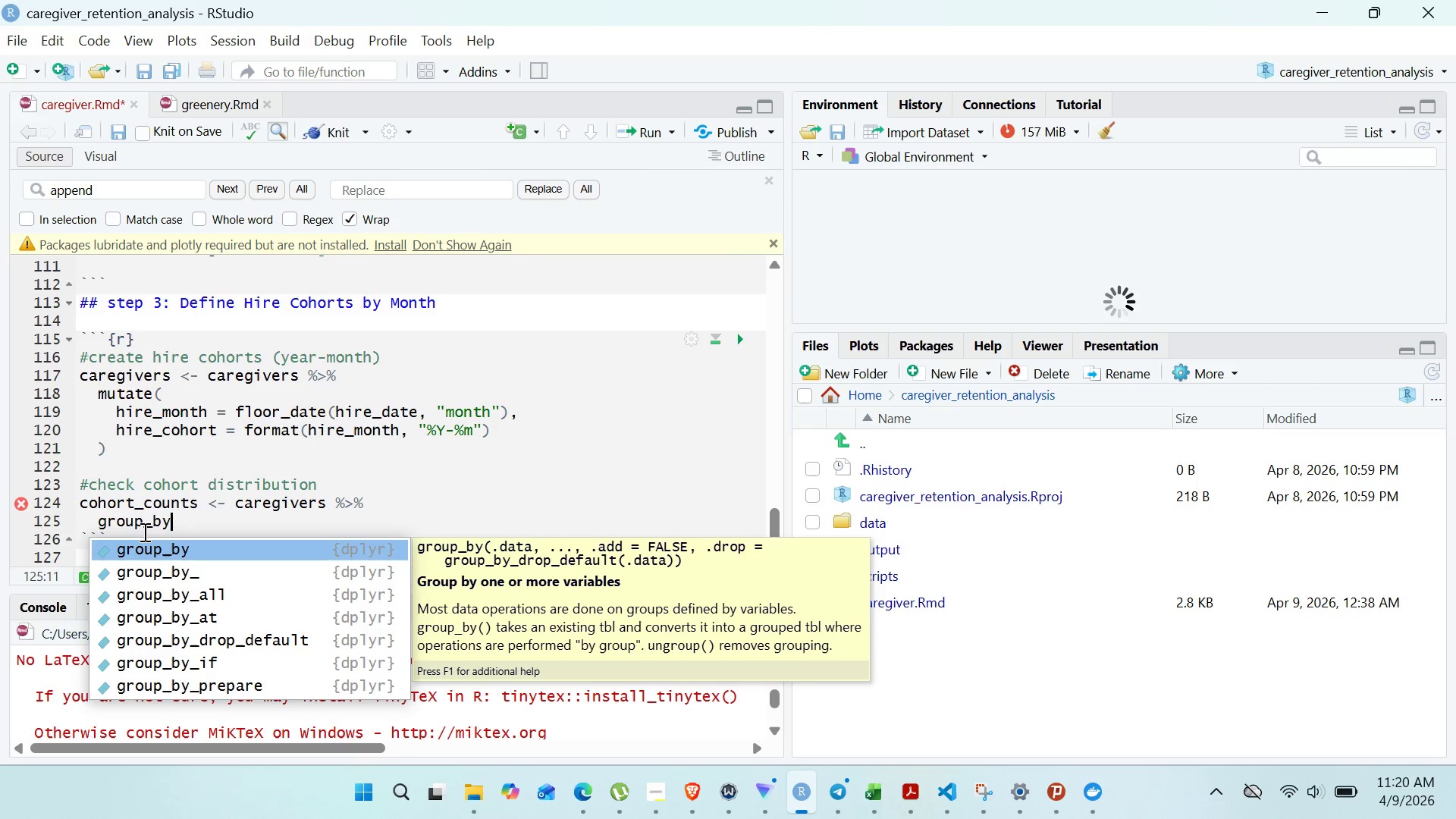 
type((hire_cohort, hie_month)
 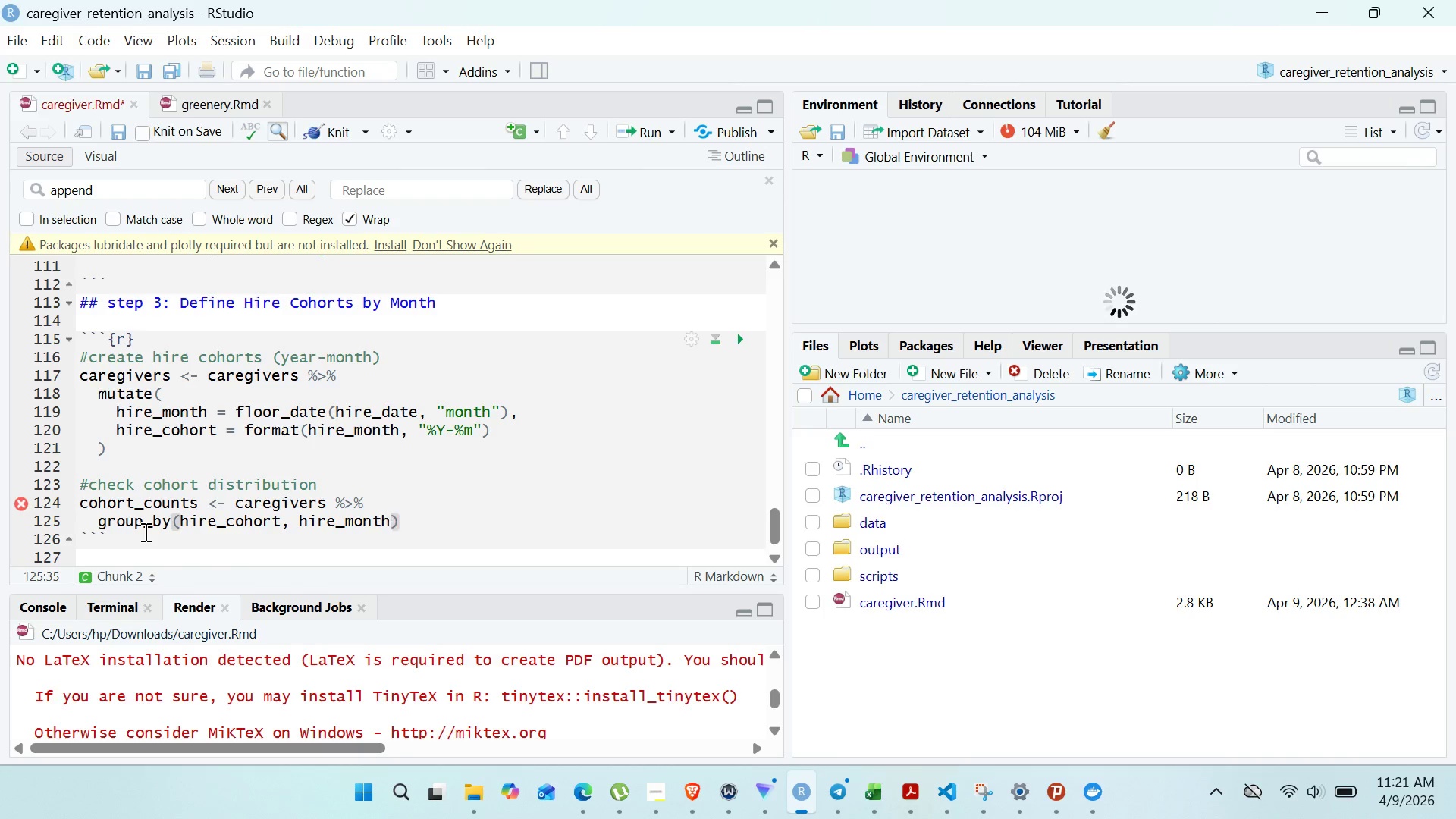 
key(ArrowRight)
 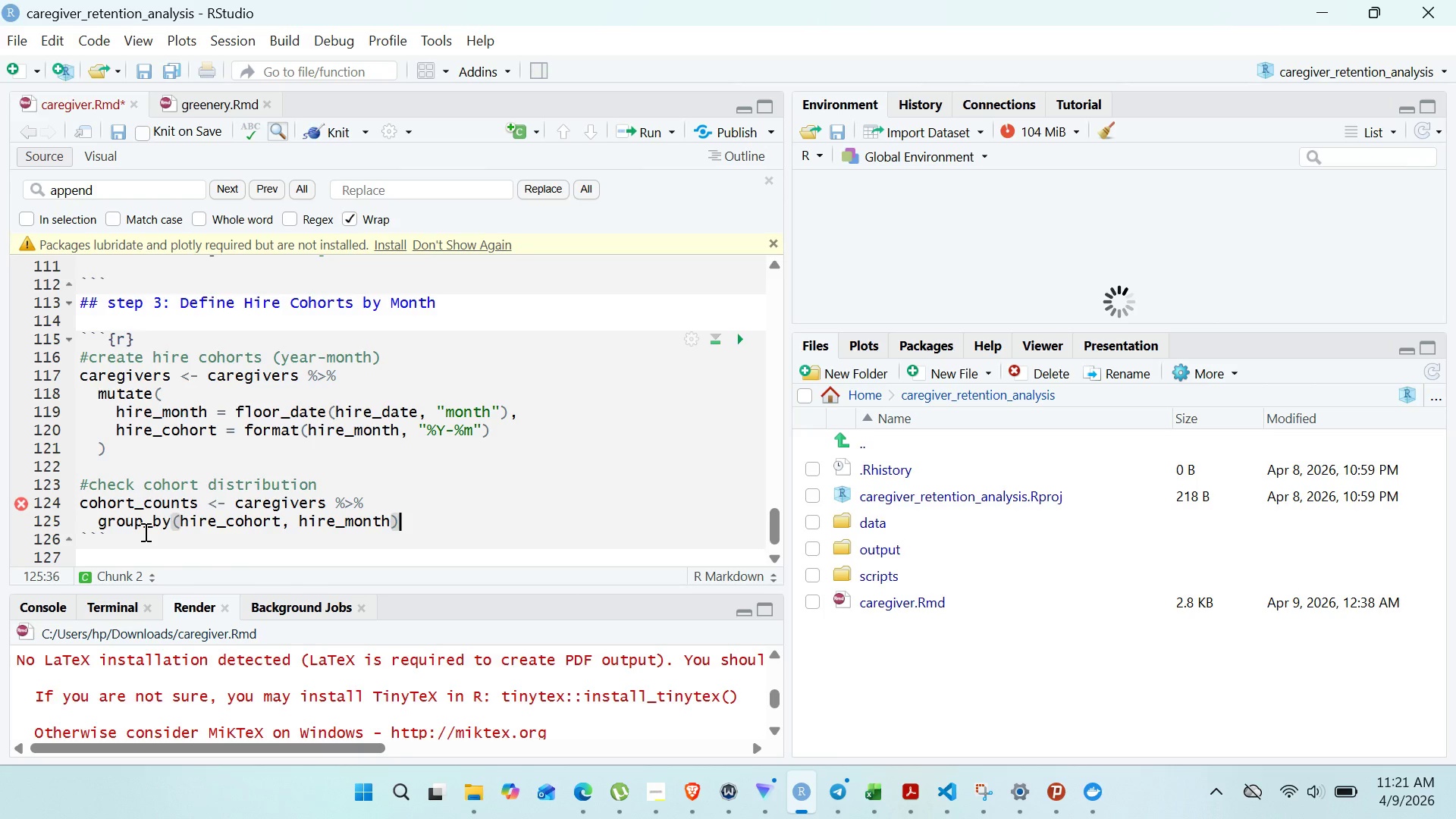 
key(Space)
 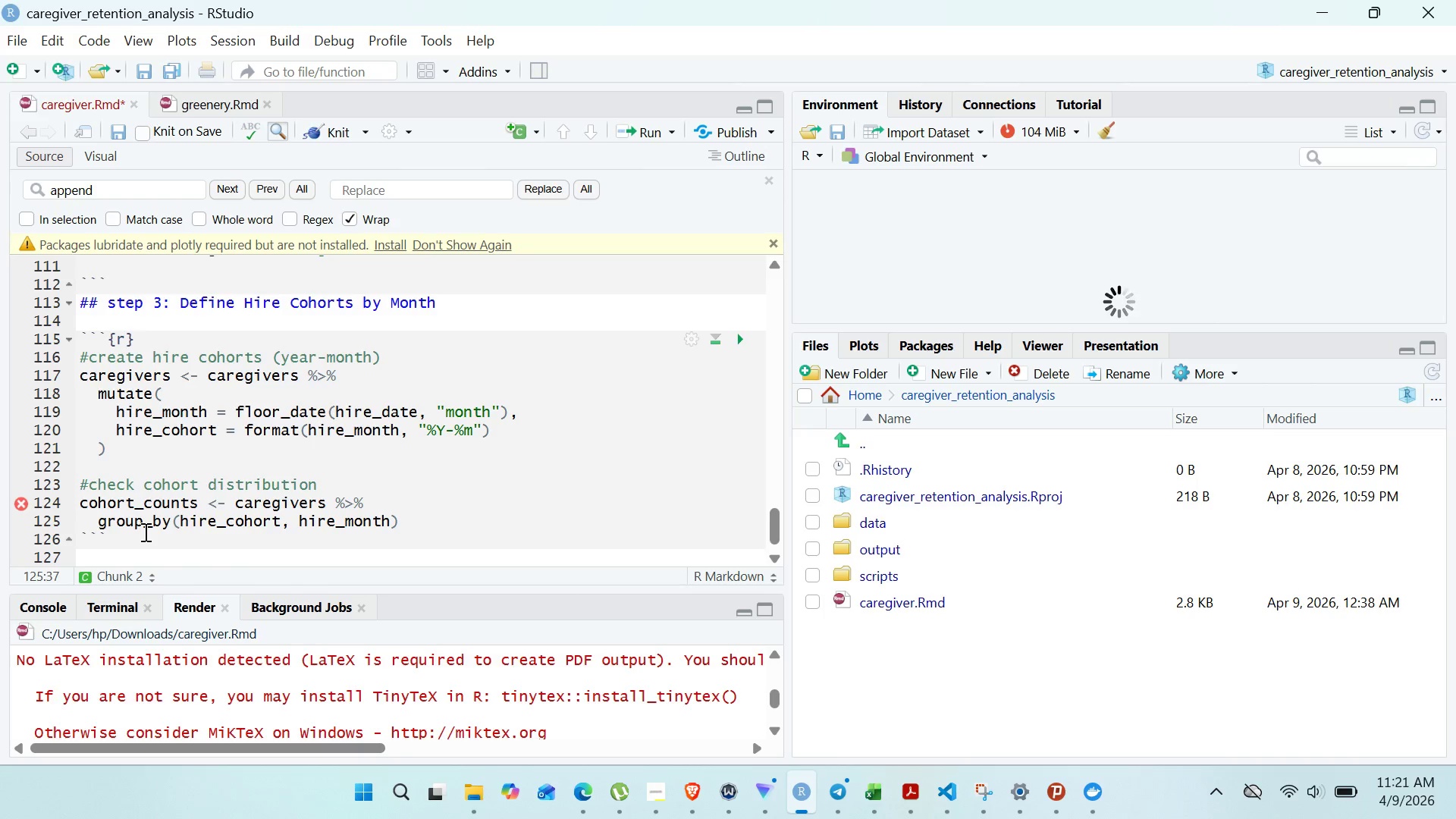 
key(Shift+5)
 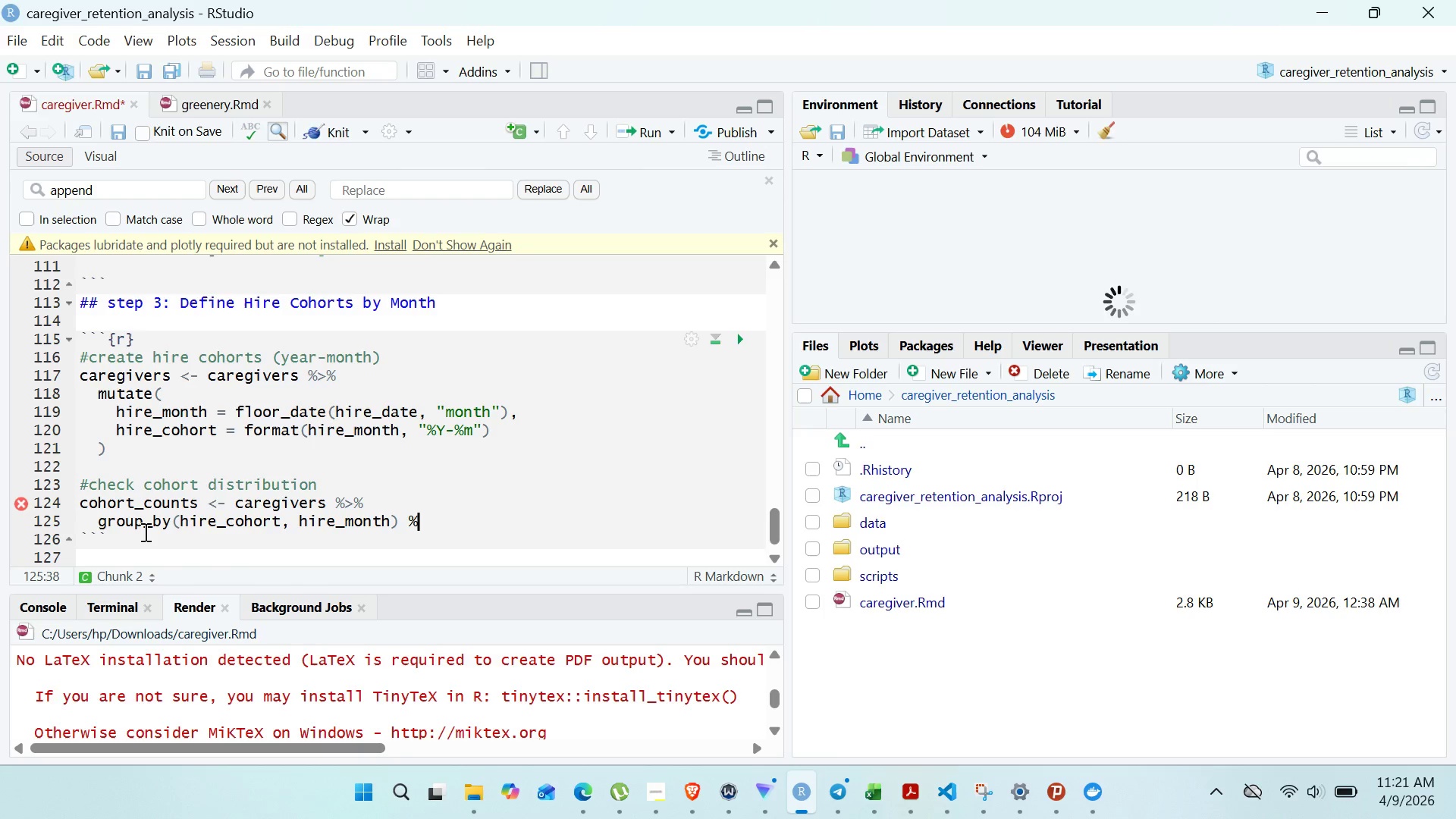 
key(Shift+Period)
 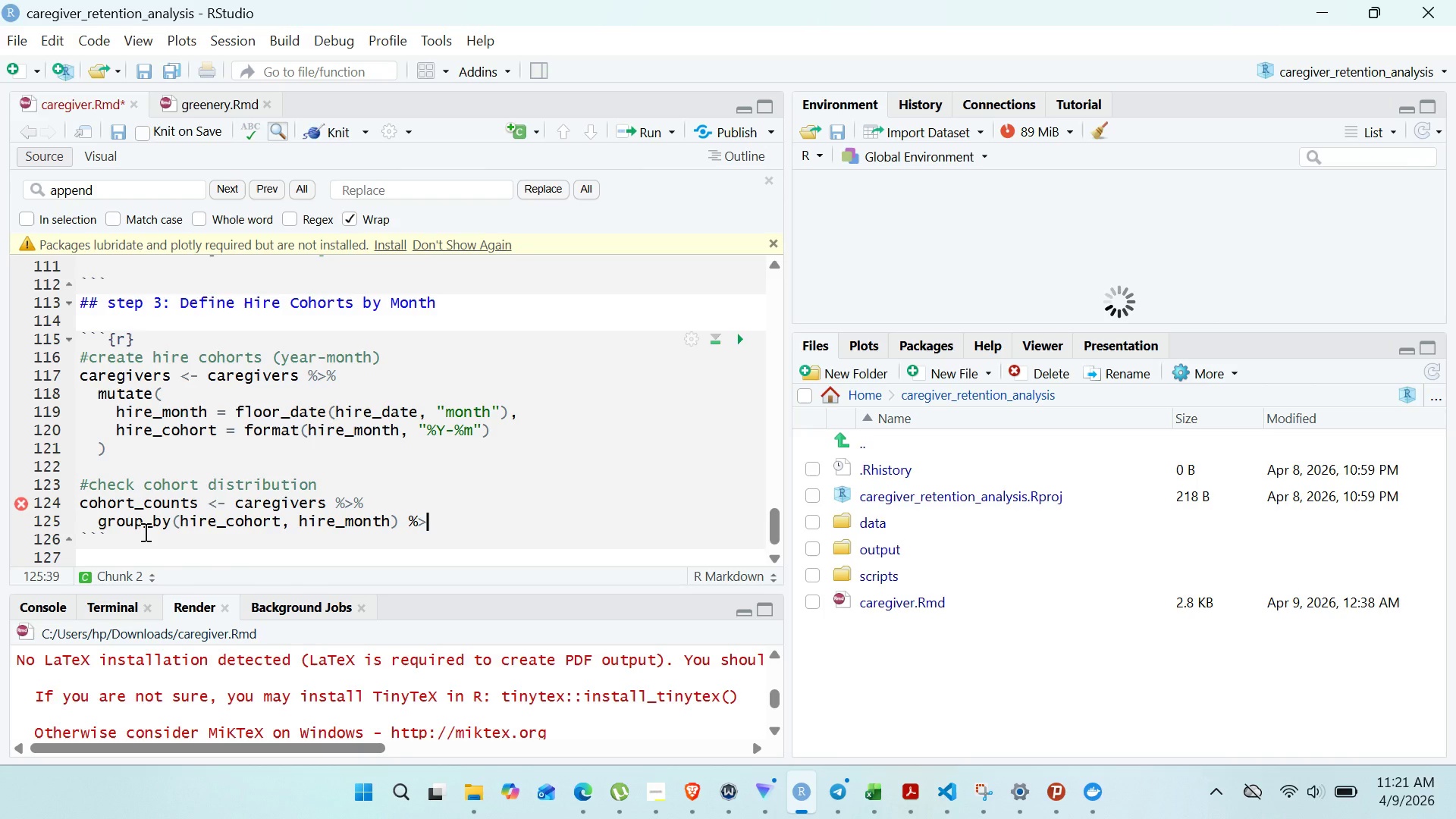 
key(Shift+5)
 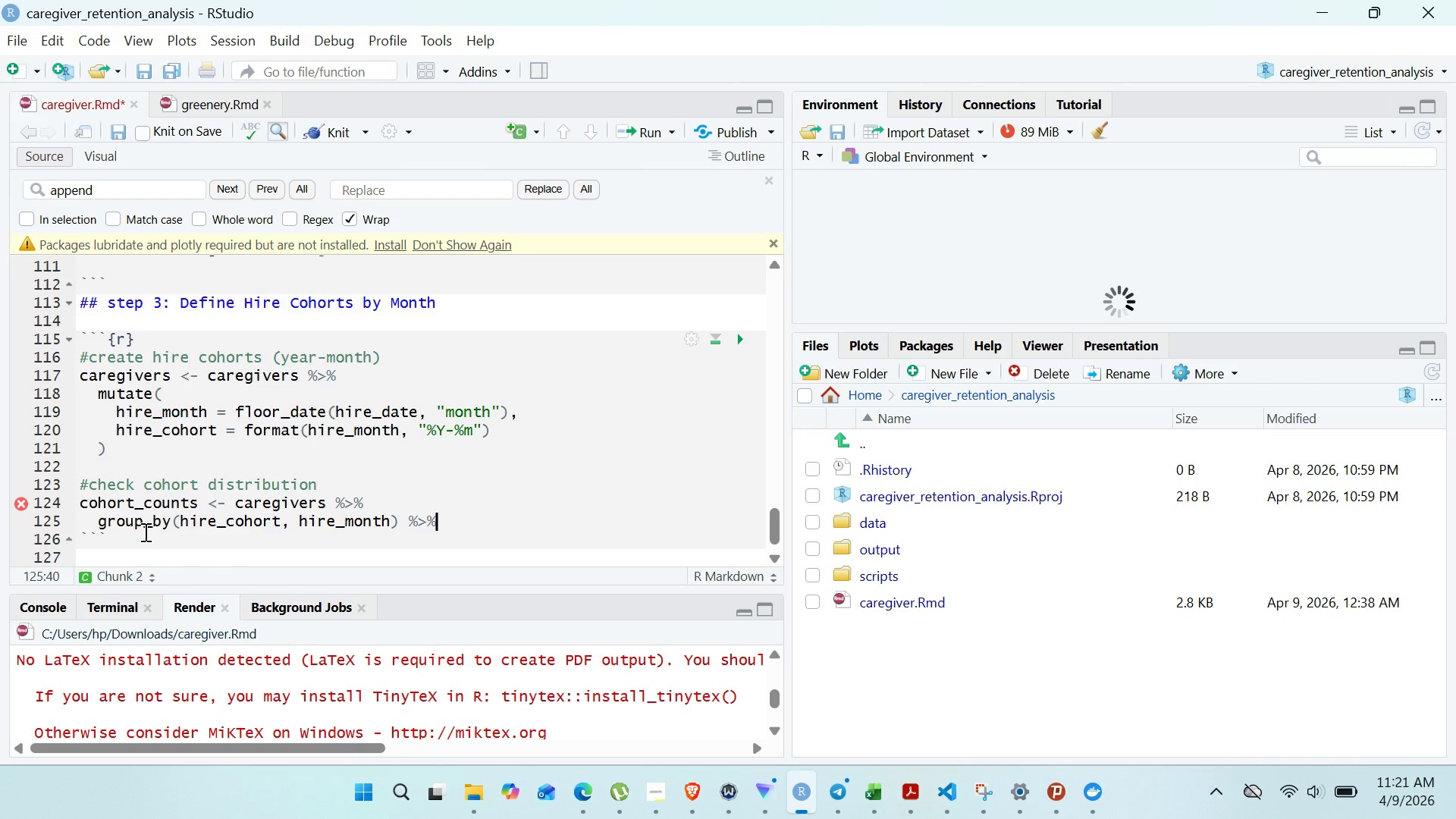 
key(Enter)
 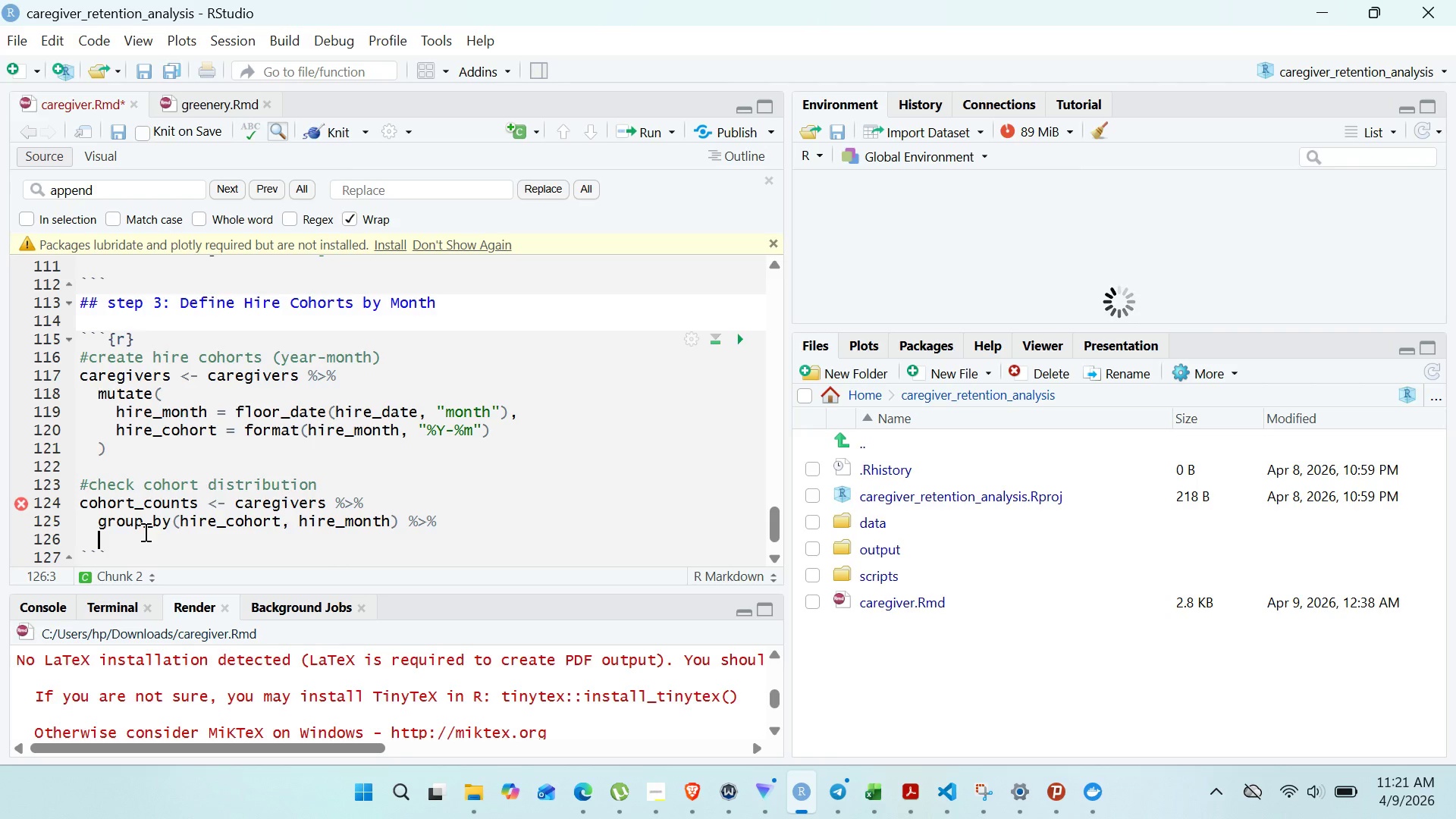 
type(summarise()
 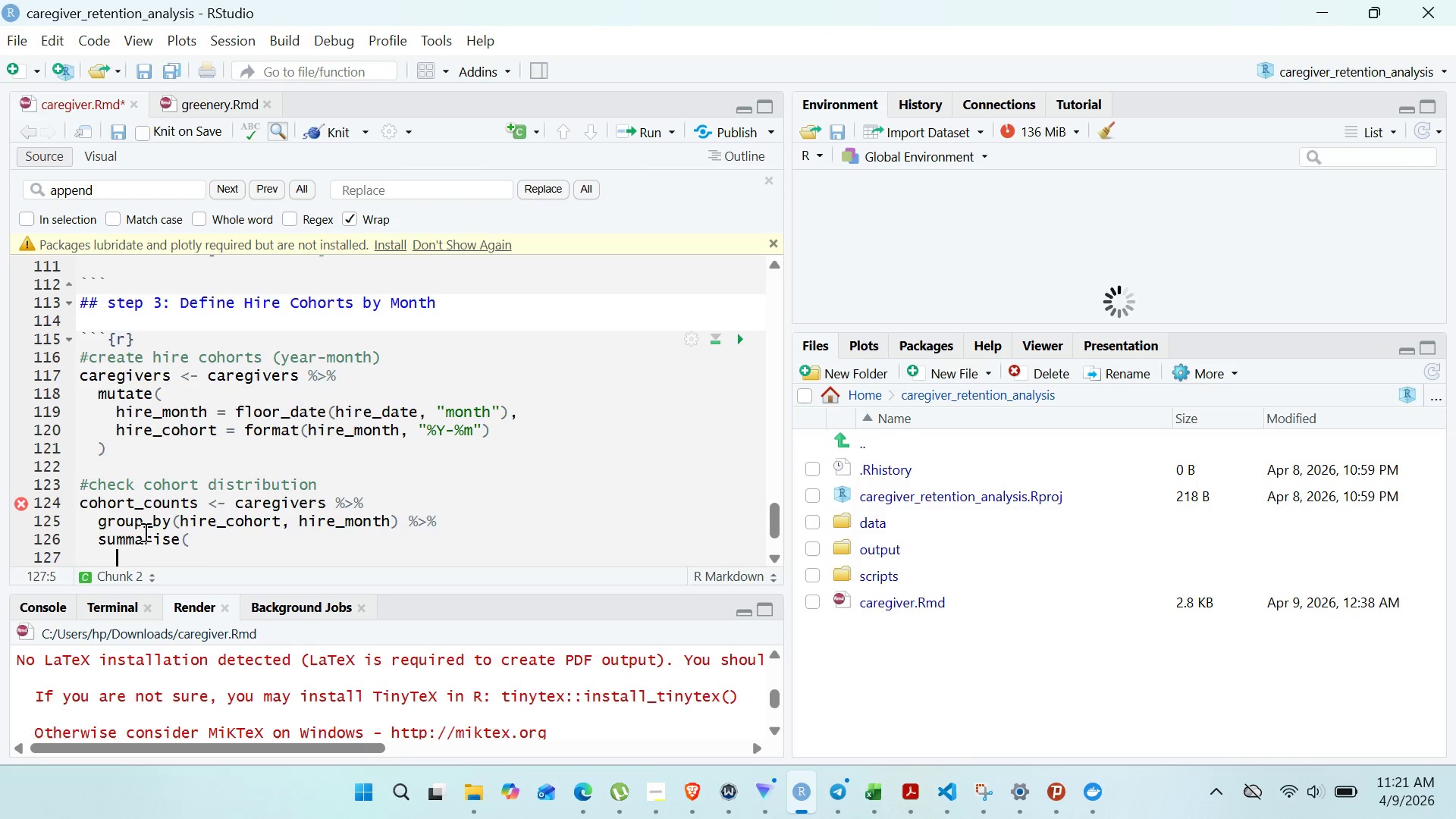 